 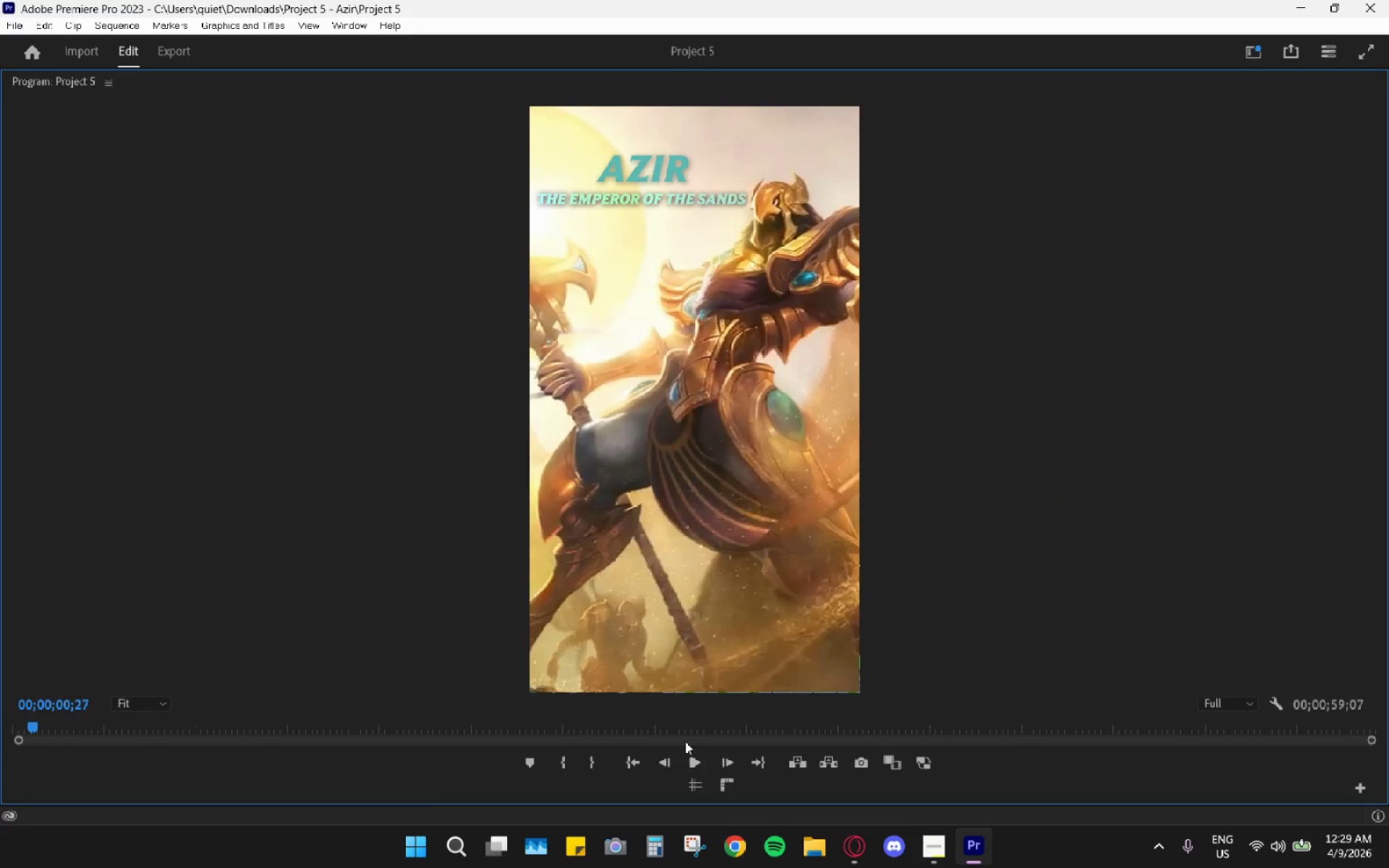 
left_click([686, 844])
 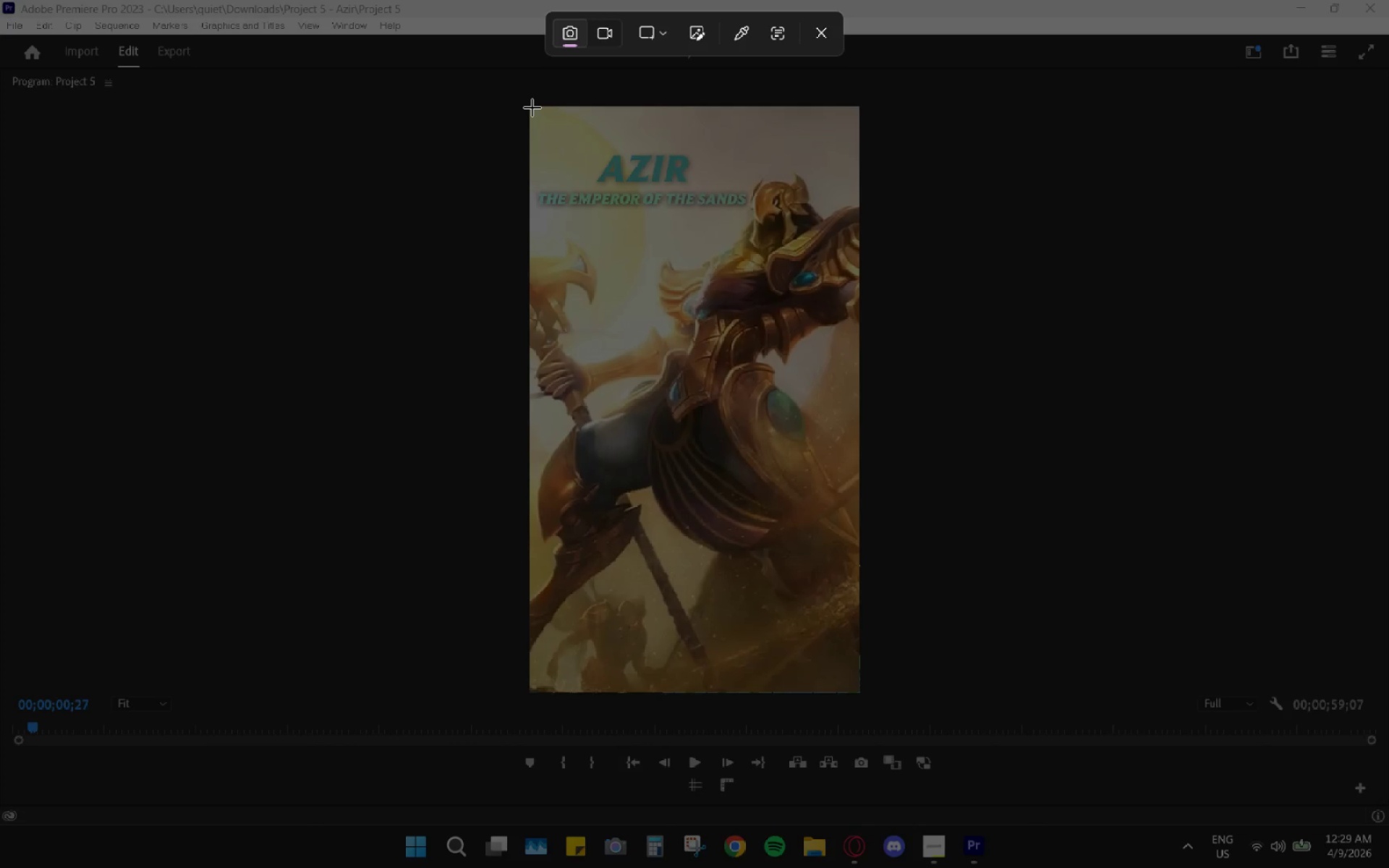 
wait(6.95)
 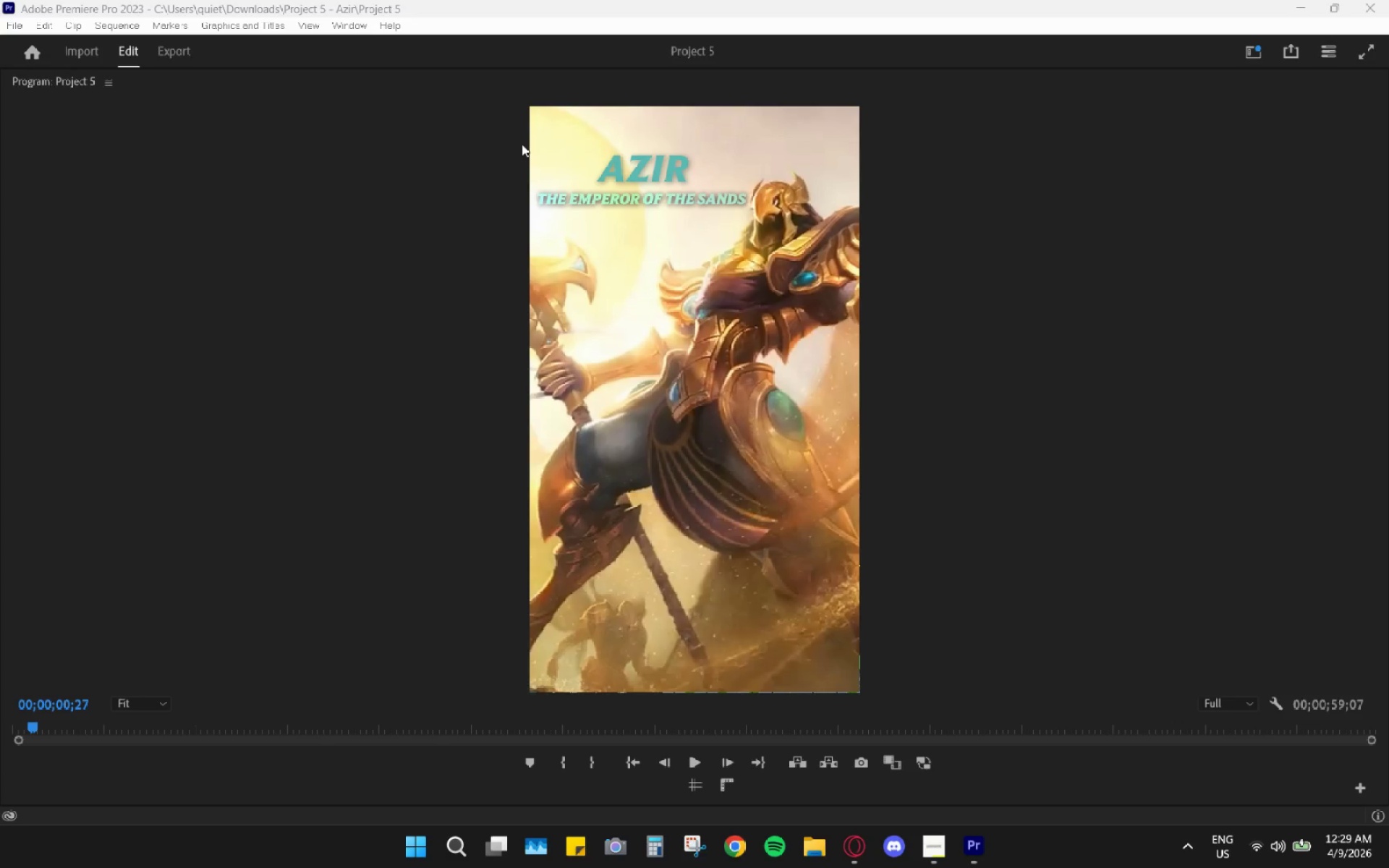 
left_click_drag(start_coordinate=[529, 106], to_coordinate=[859, 352])
 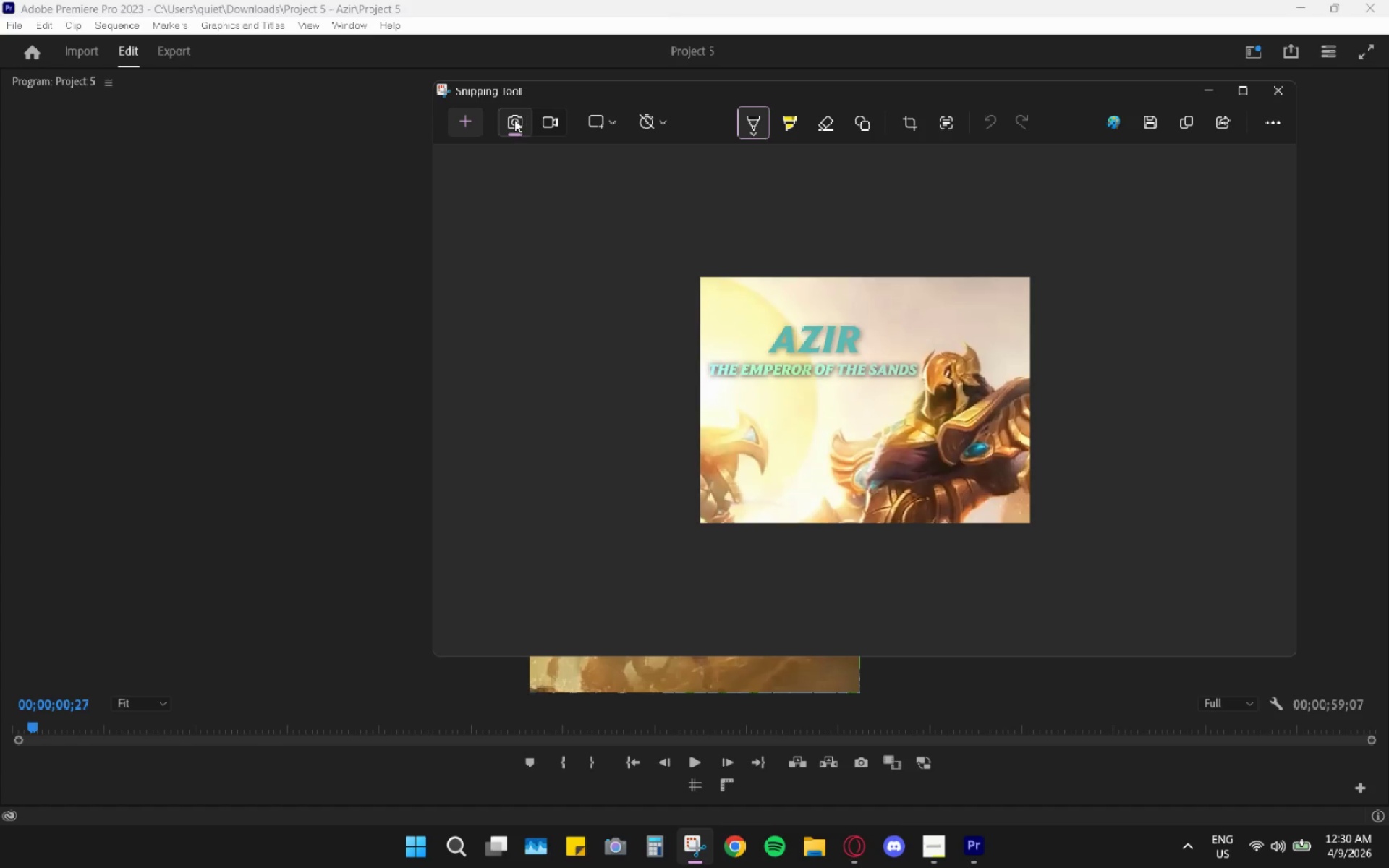 
left_click([464, 125])
 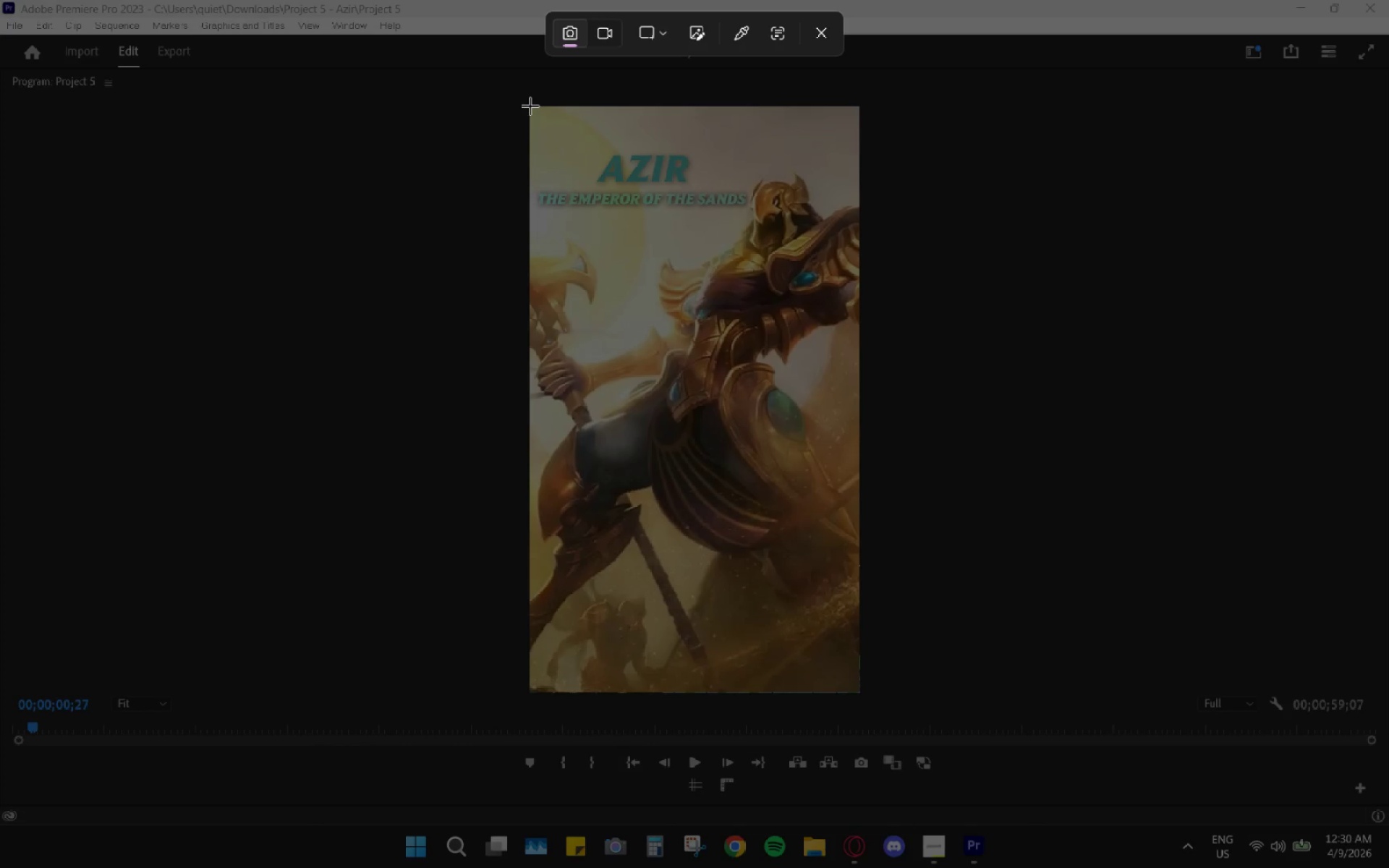 
left_click_drag(start_coordinate=[530, 106], to_coordinate=[858, 691])
 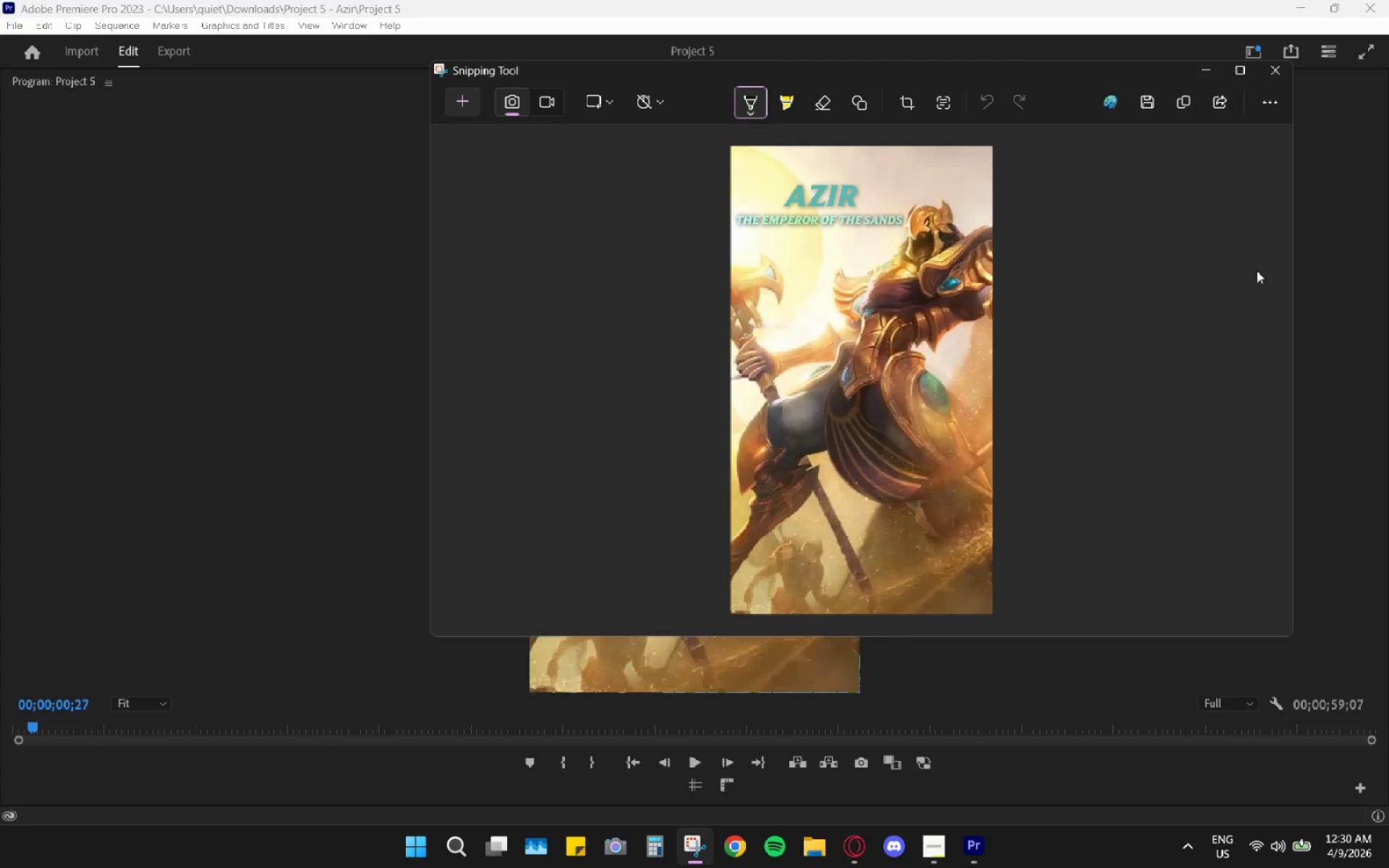 
right_click([845, 214])
 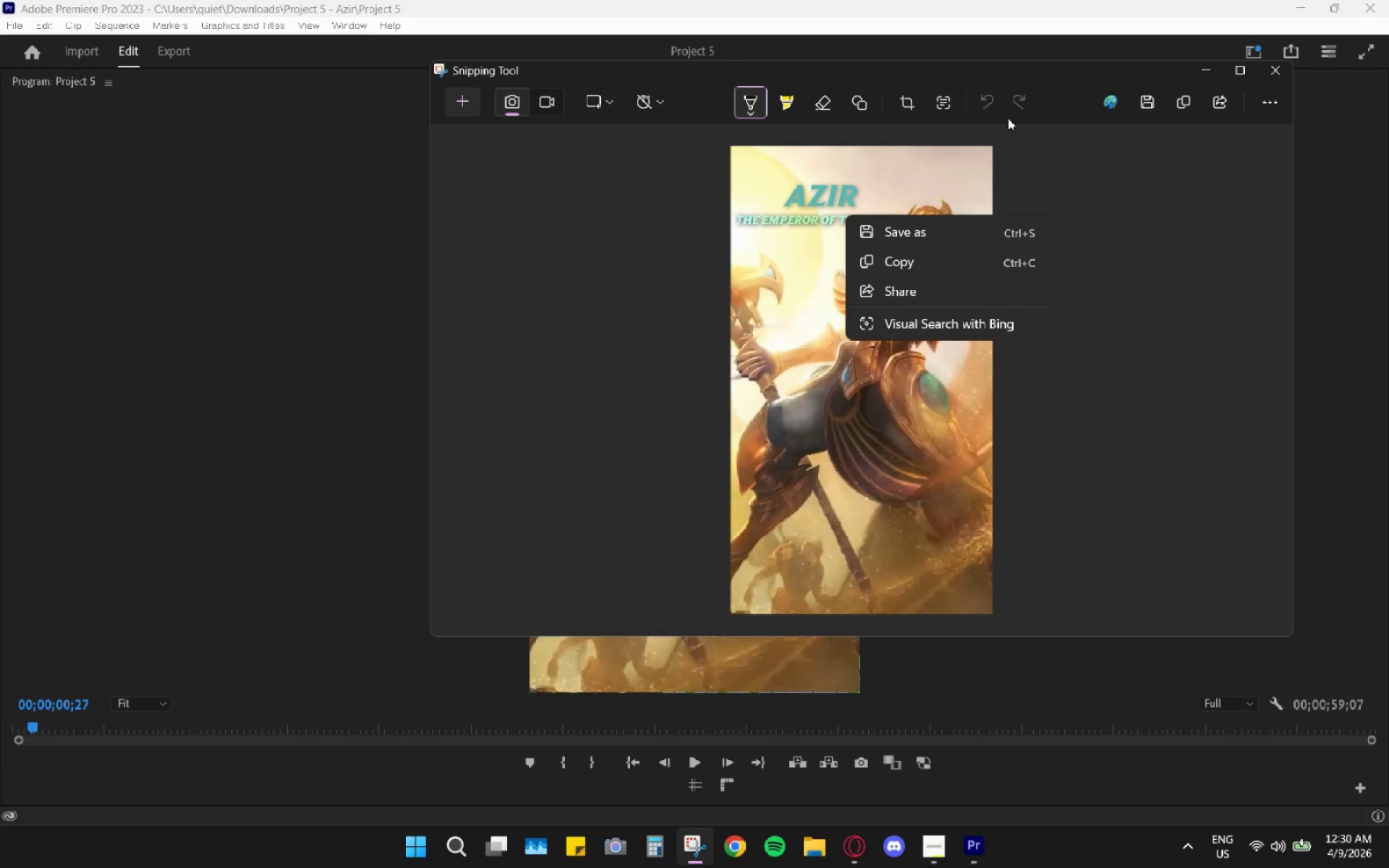 
double_click([1031, 73])
 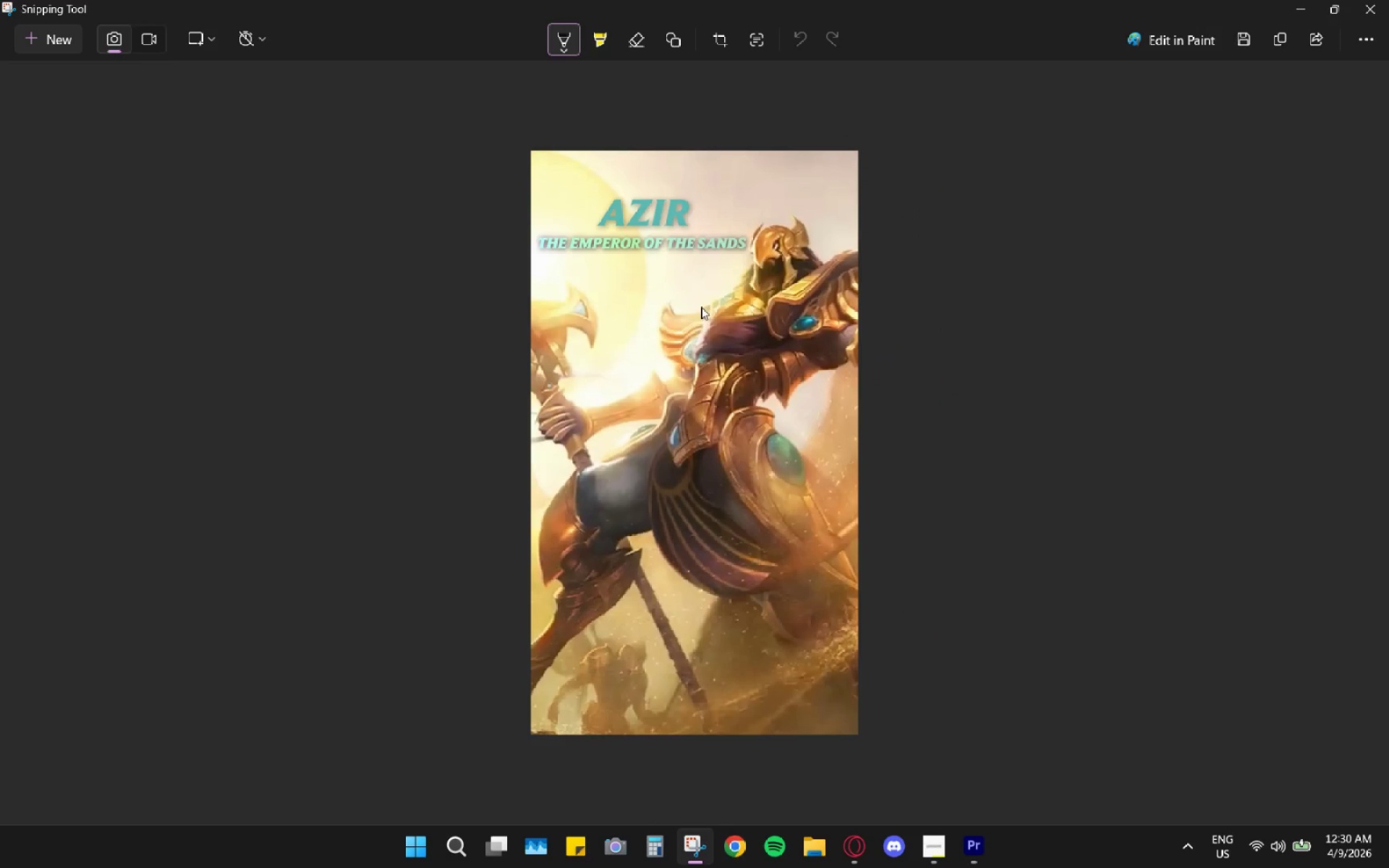 
right_click([674, 318])
 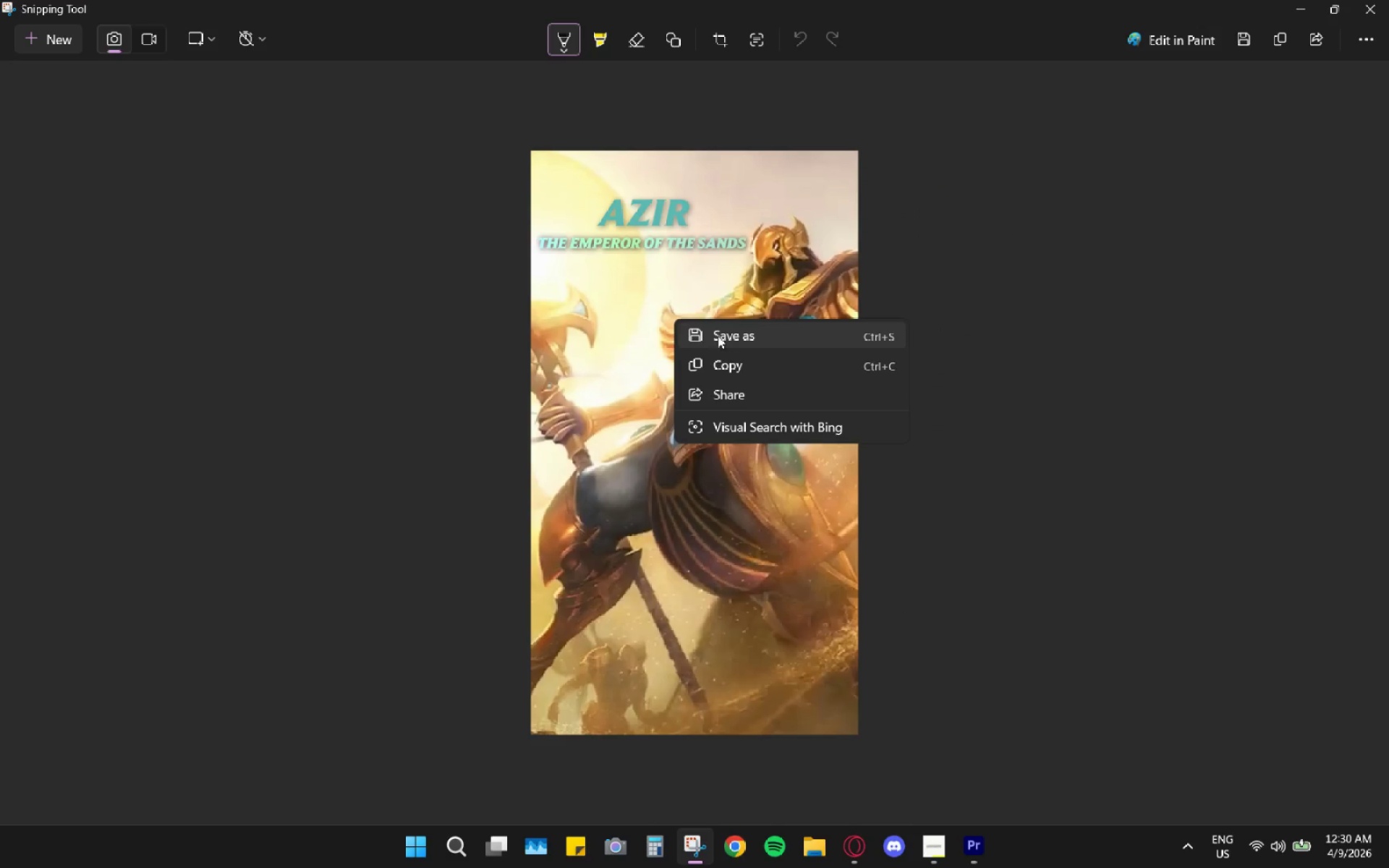 
left_click([718, 335])
 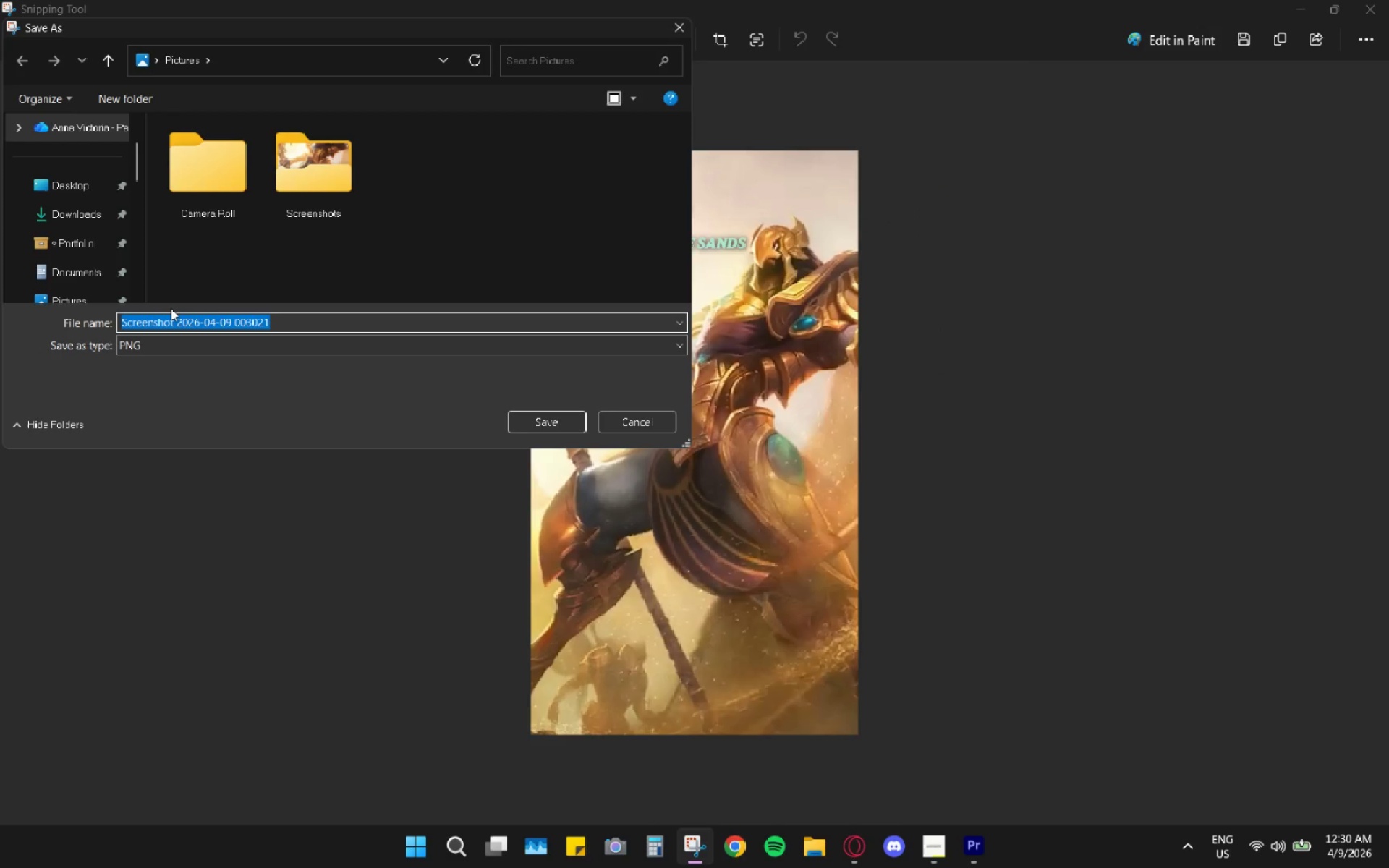 
type(d)
key(Backspace)
type(tumbnail)
 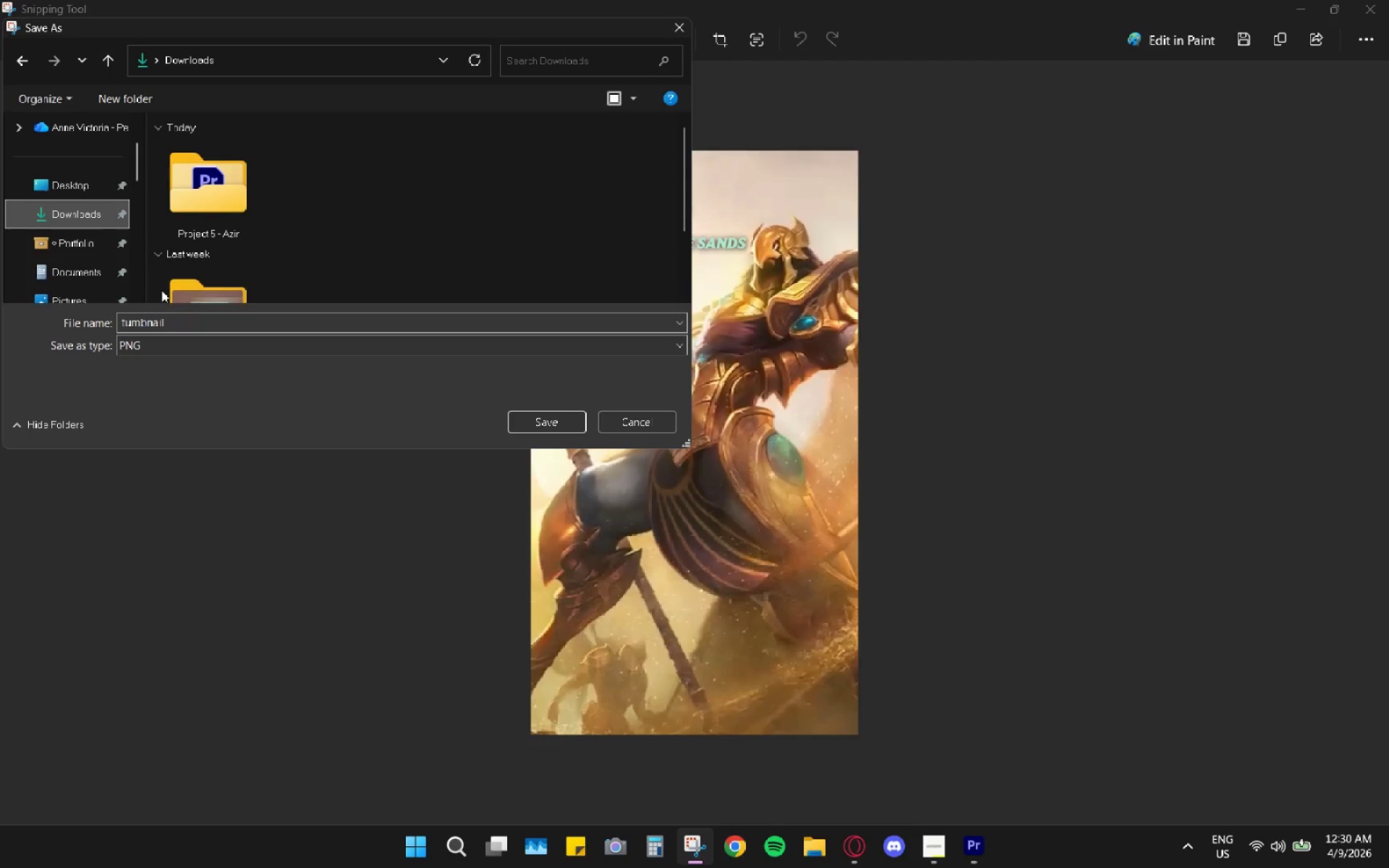 
left_click([198, 328])
 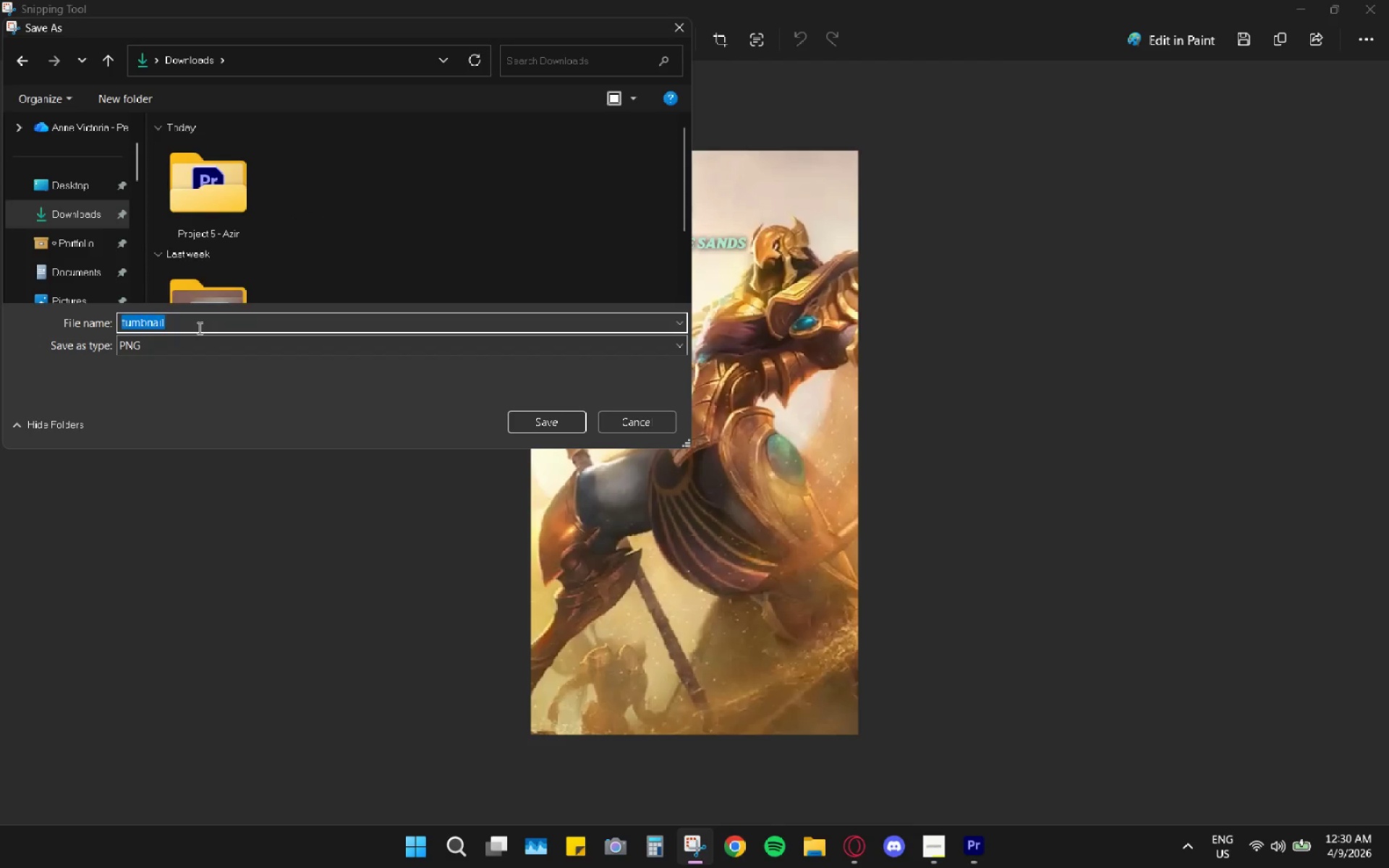 
type(Thumbnail)
 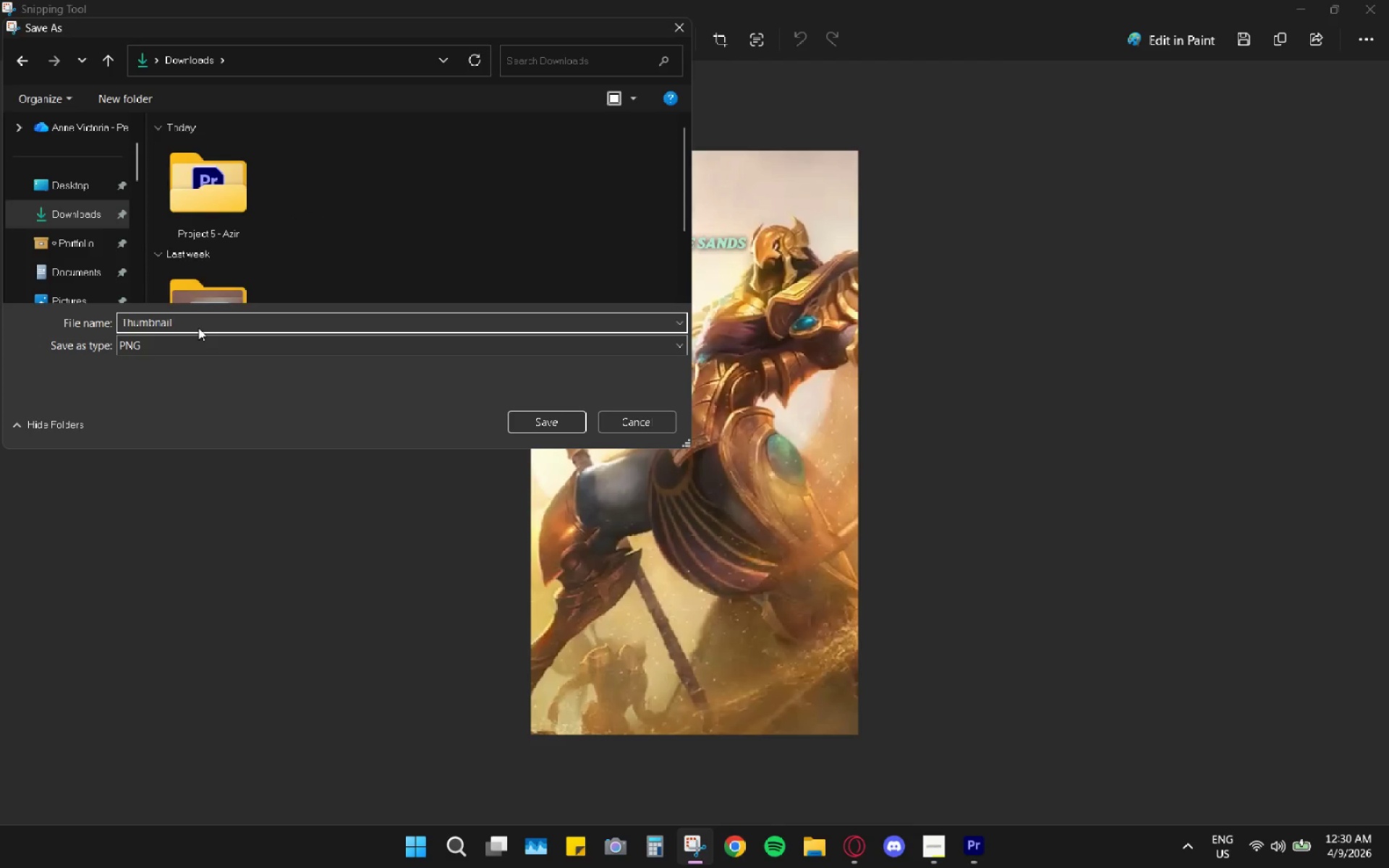 
key(Enter)
 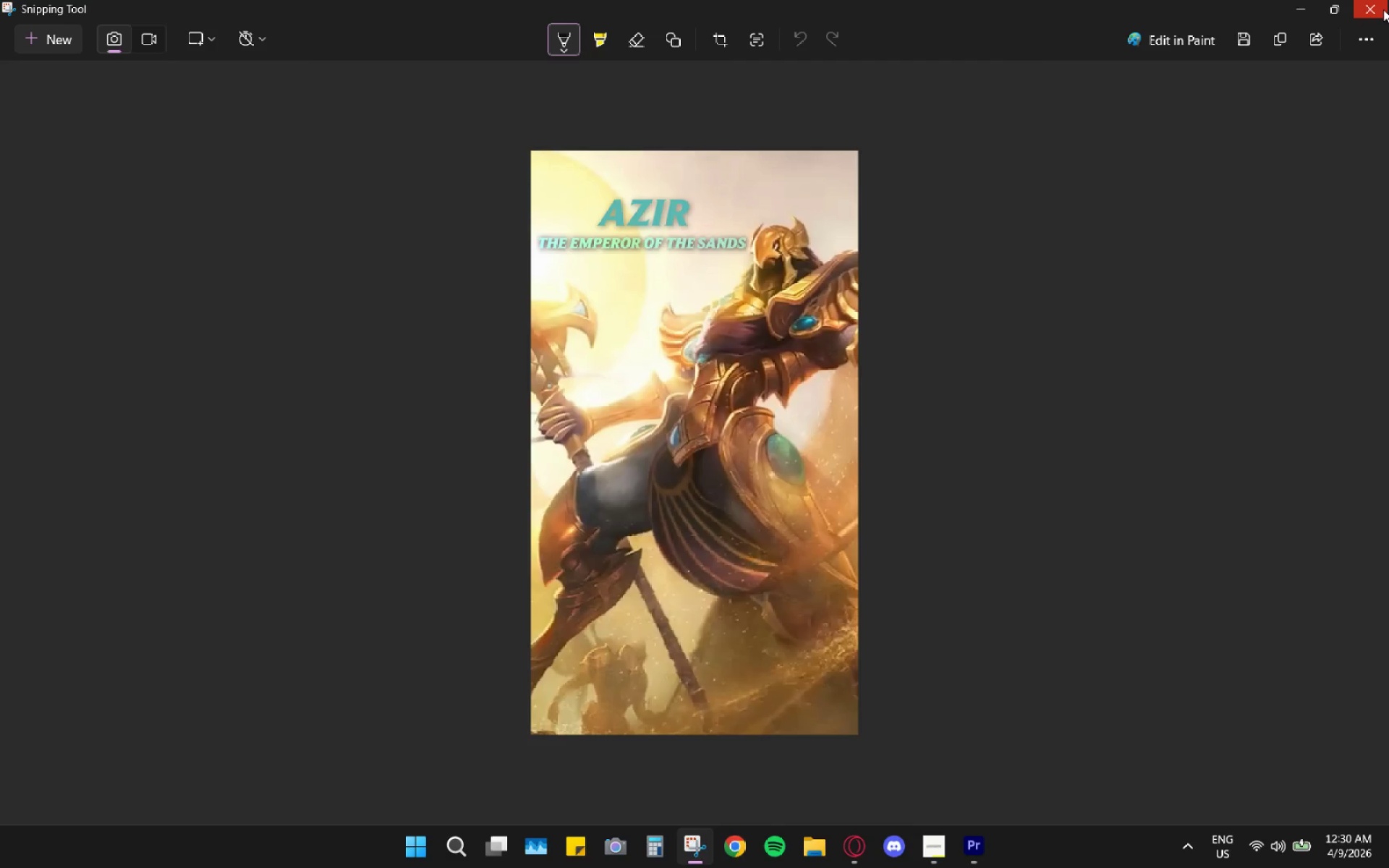 
left_click([1383, 9])
 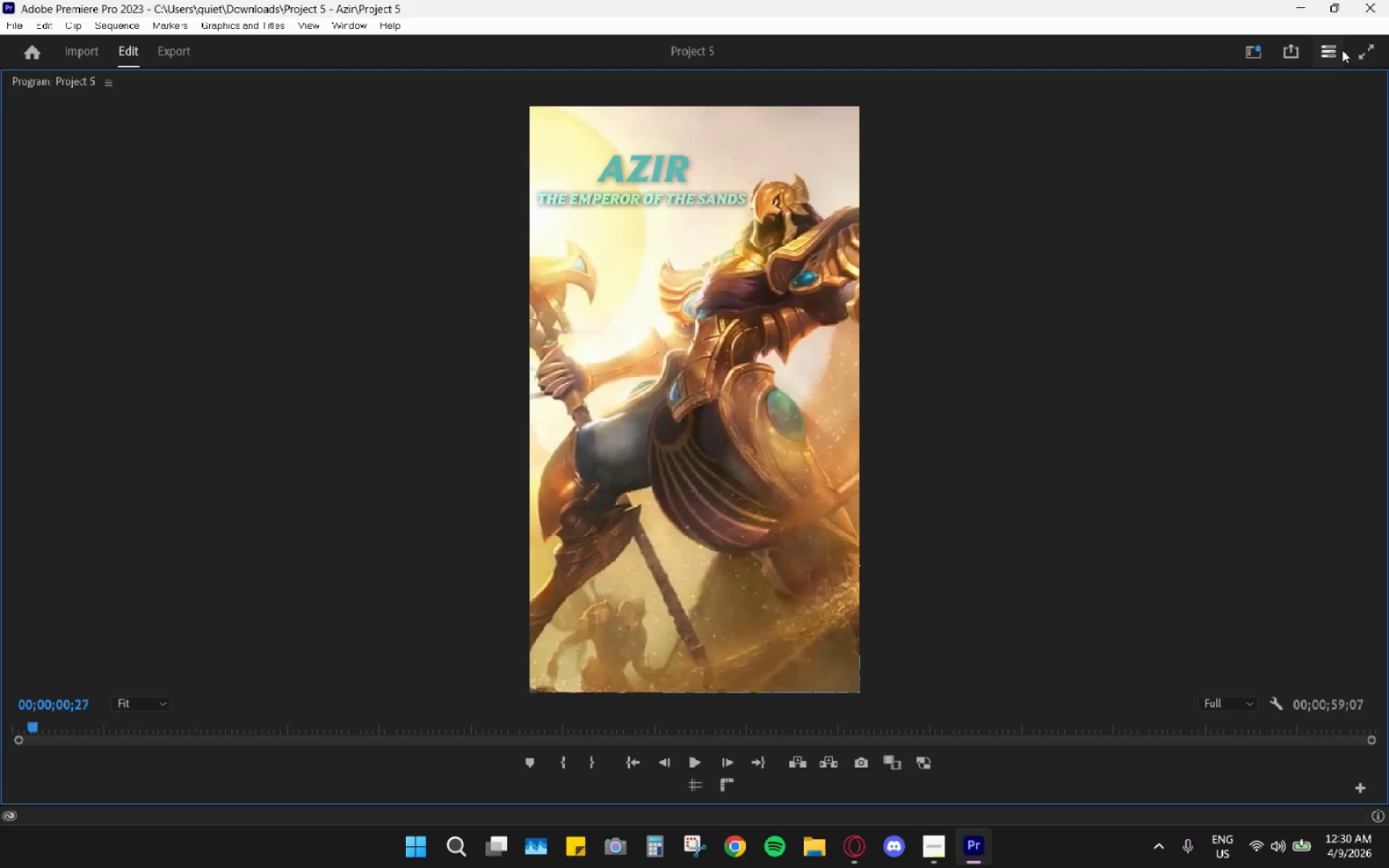 
double_click([1348, 86])
 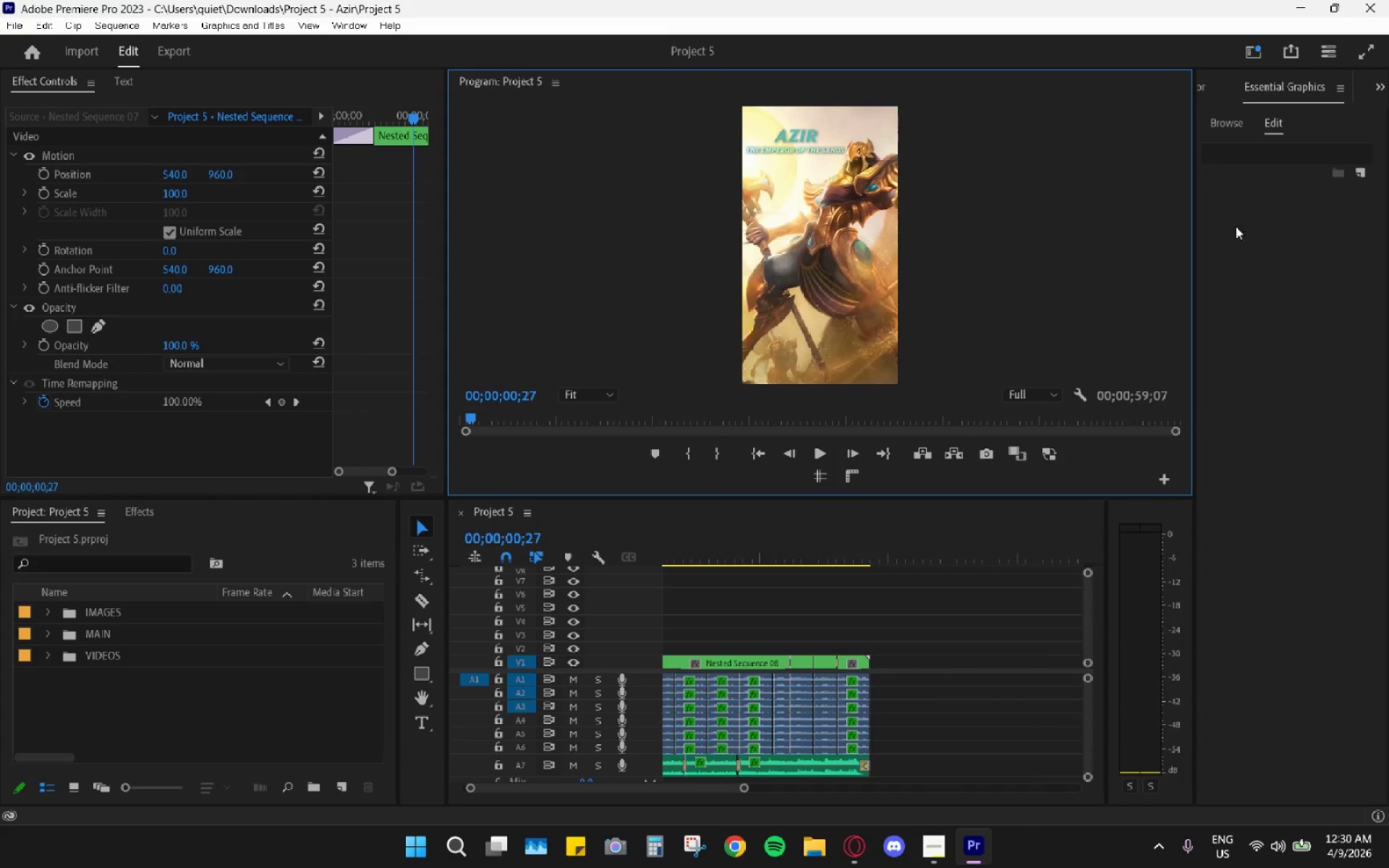 
left_click([1388, 0])
 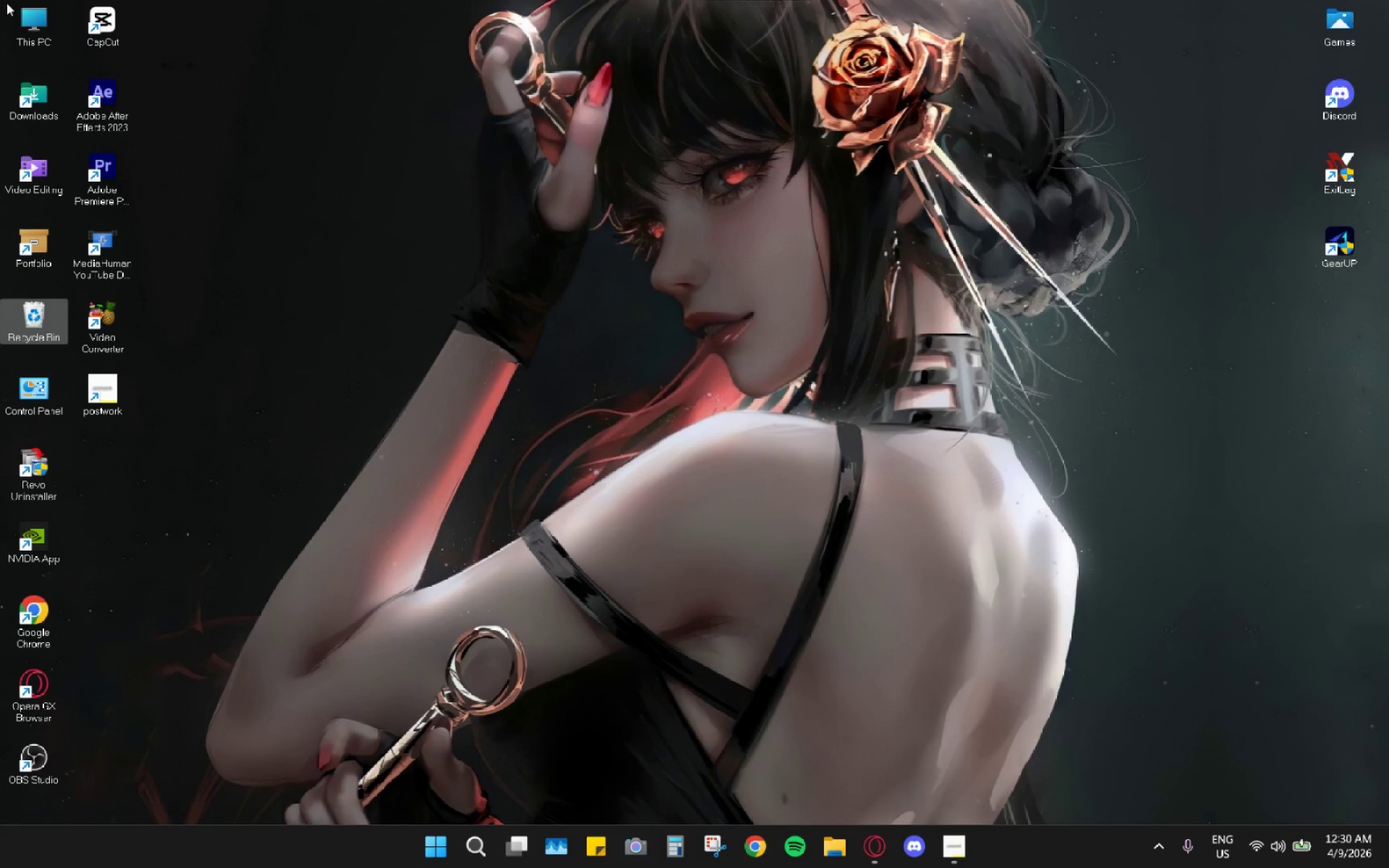 
double_click([35, 84])
 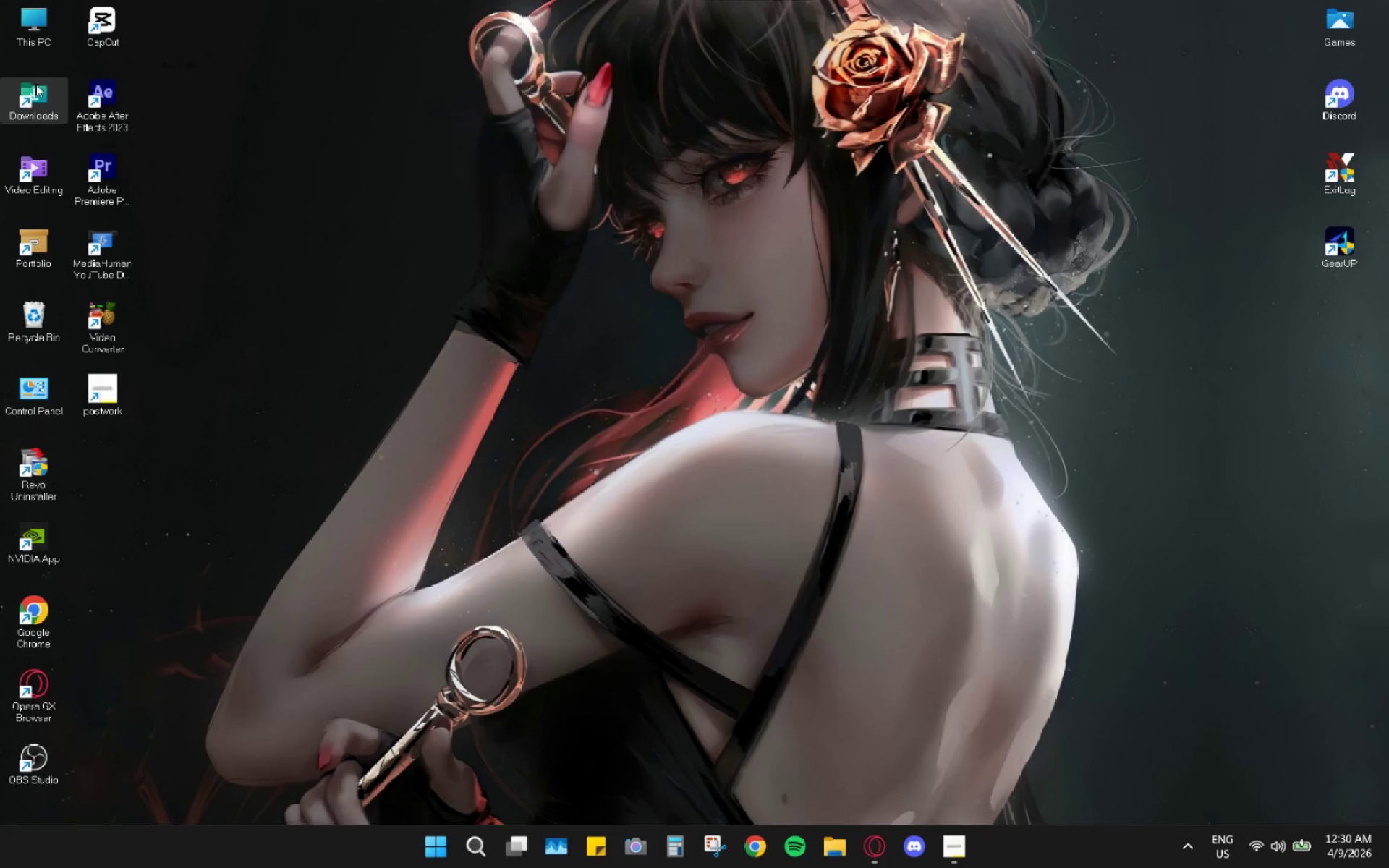 
triple_click([35, 84])
 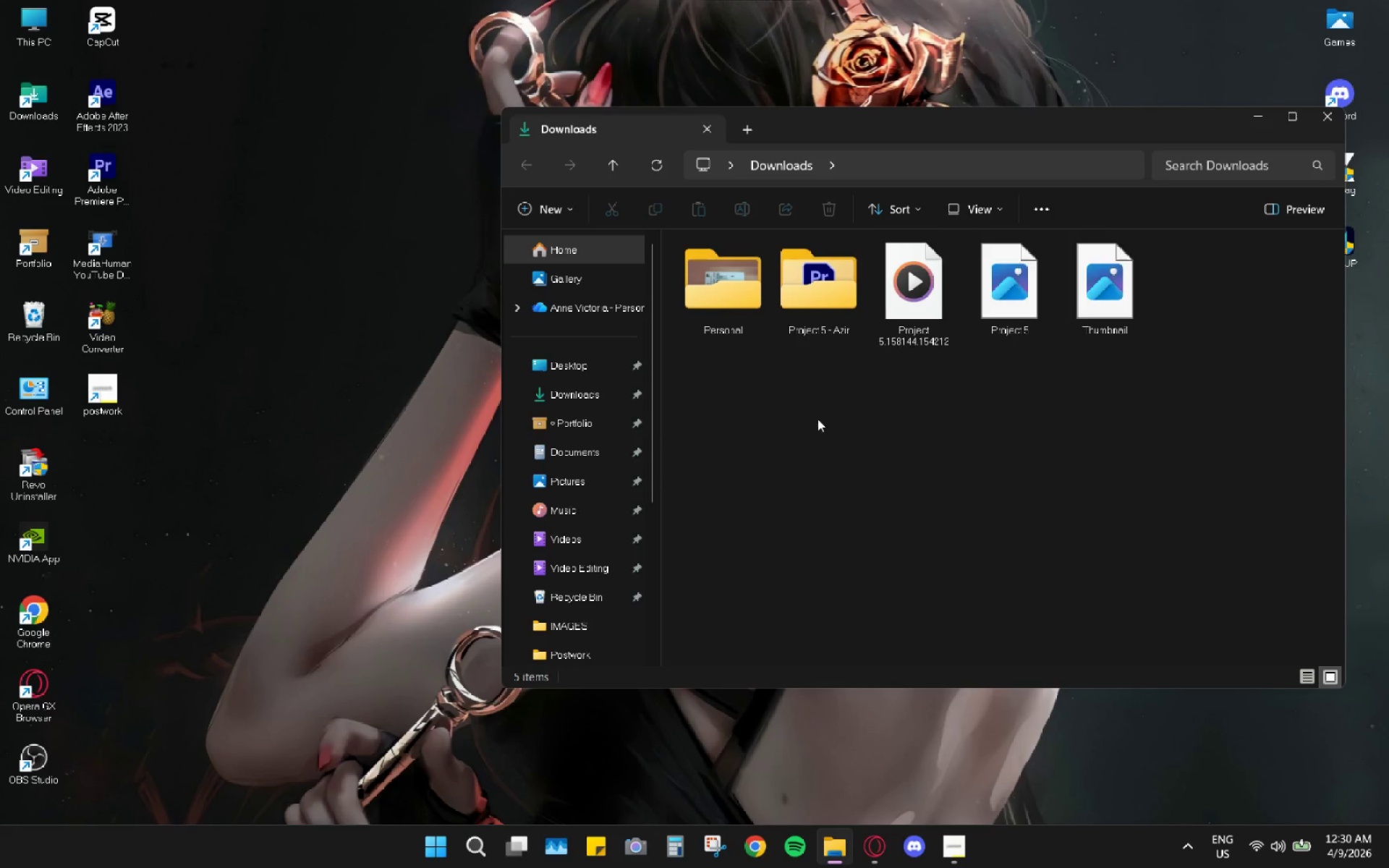 
left_click([831, 416])
 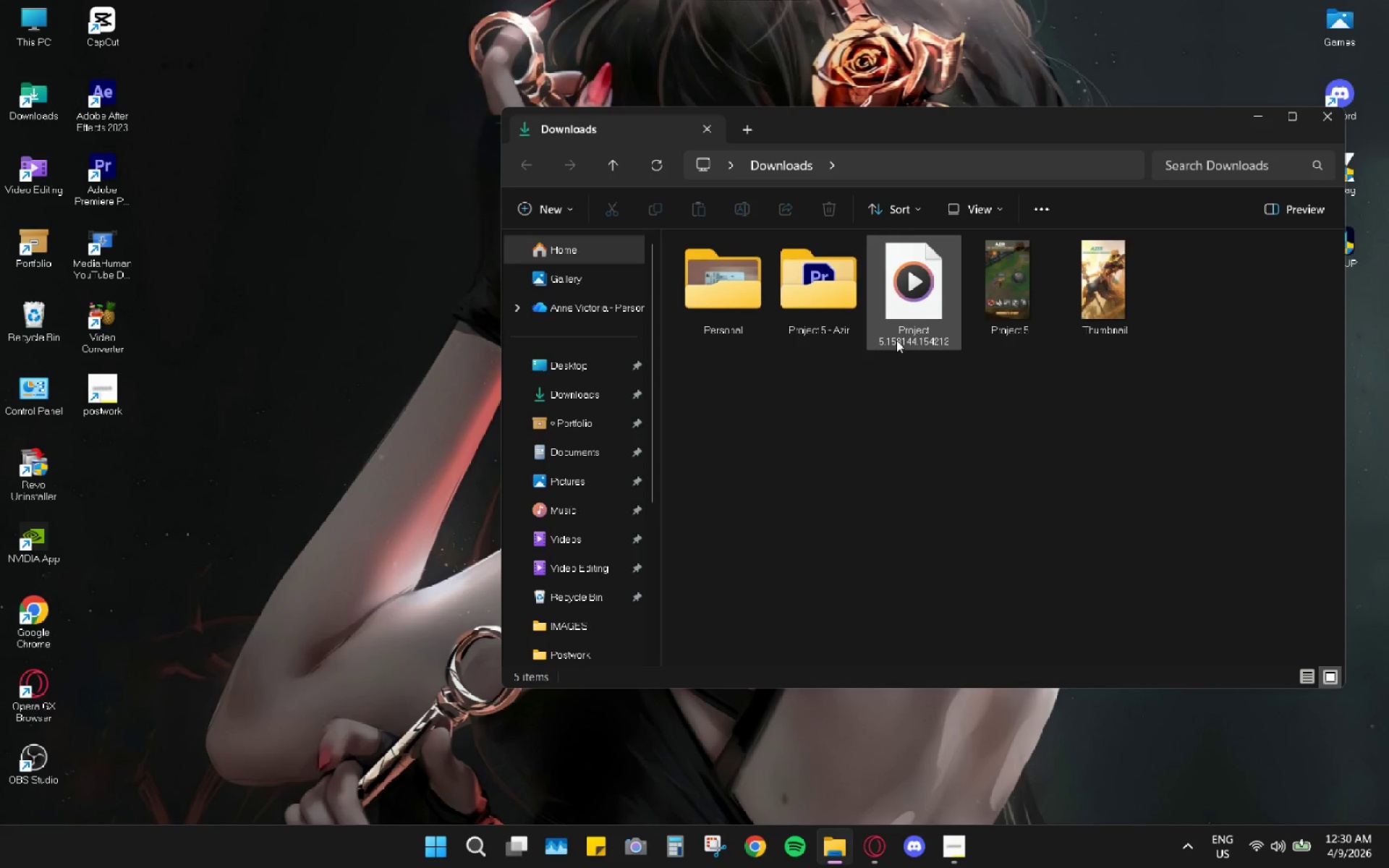 
left_click([909, 310])
 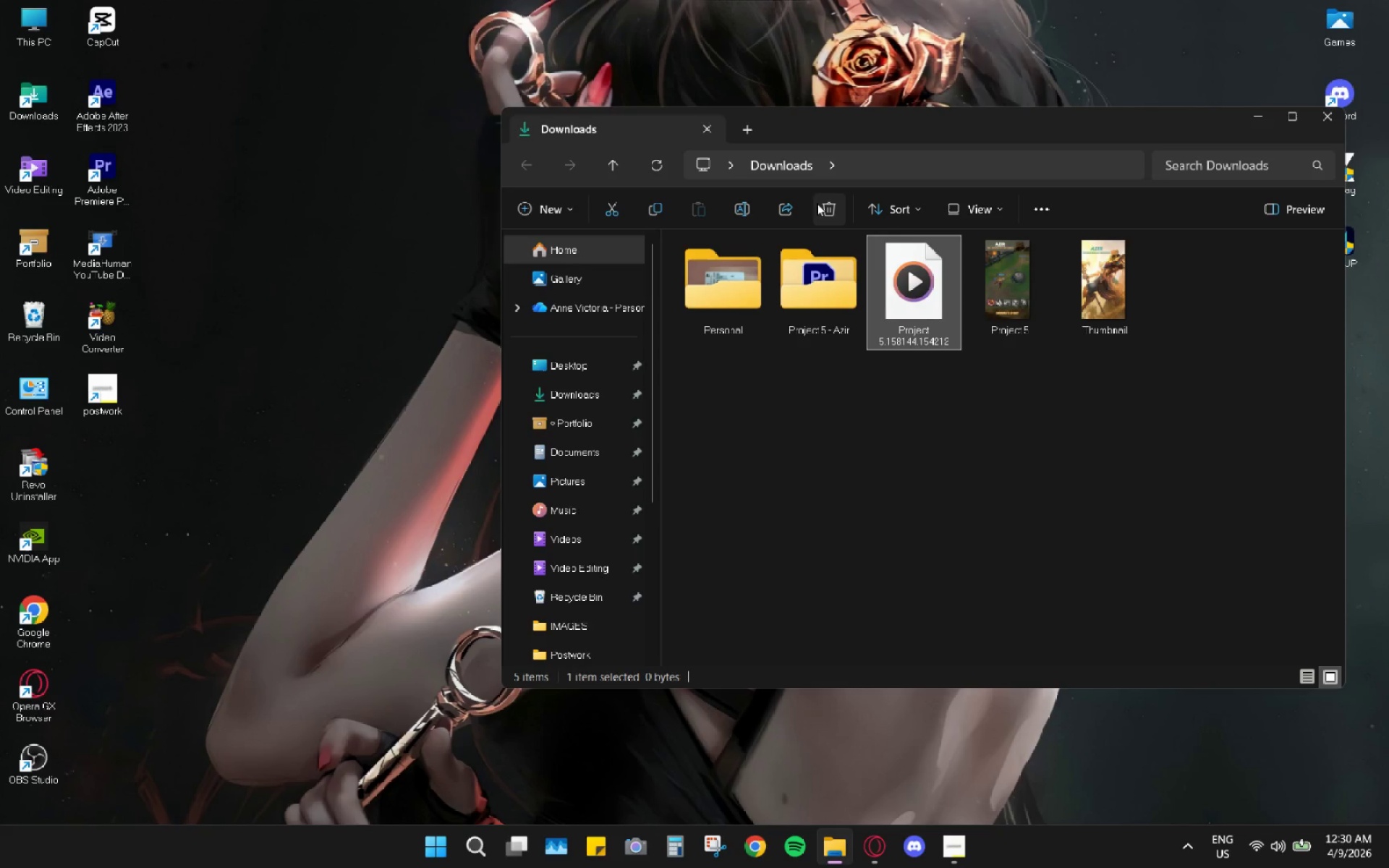 
left_click([828, 204])
 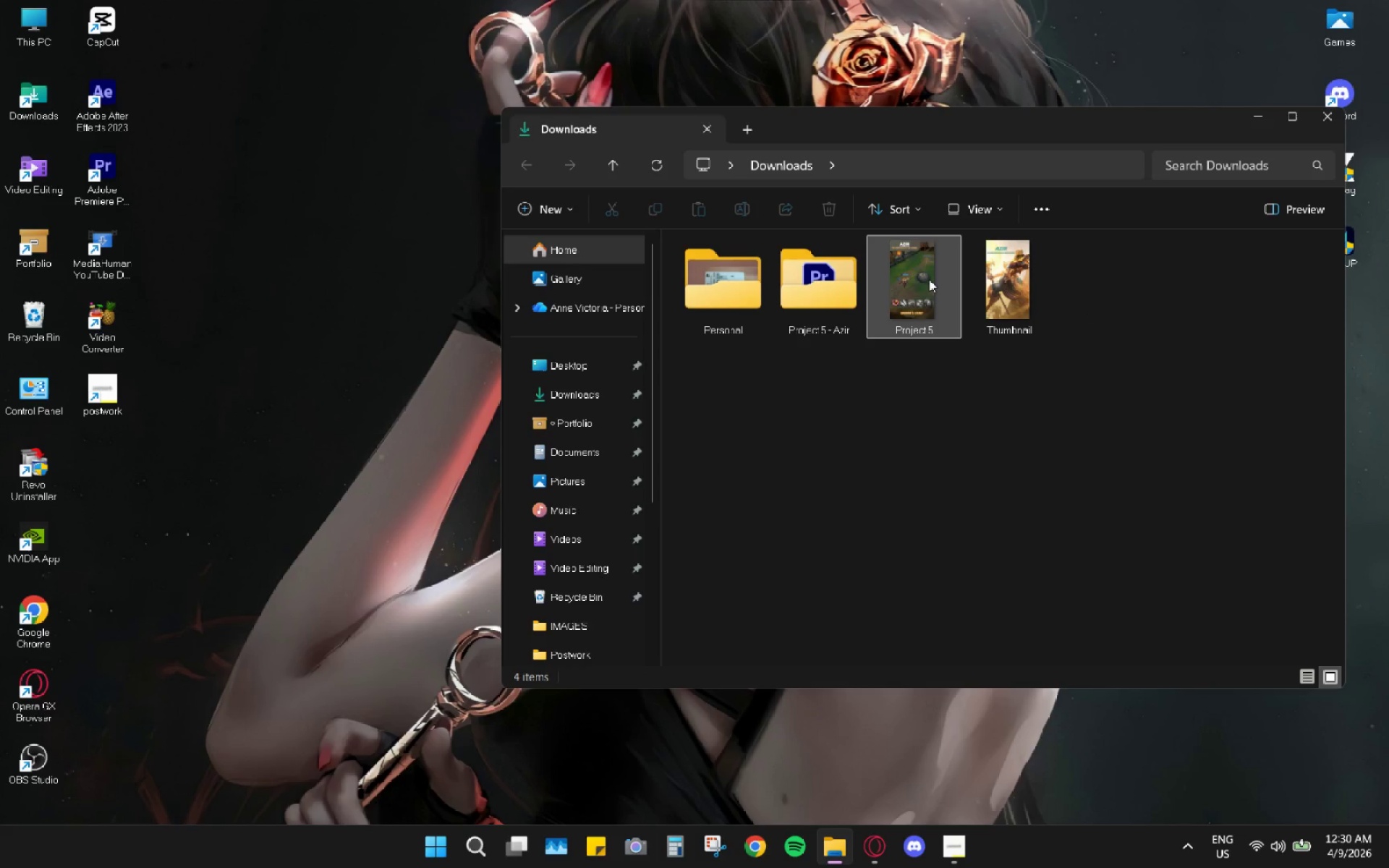 
left_click([929, 279])
 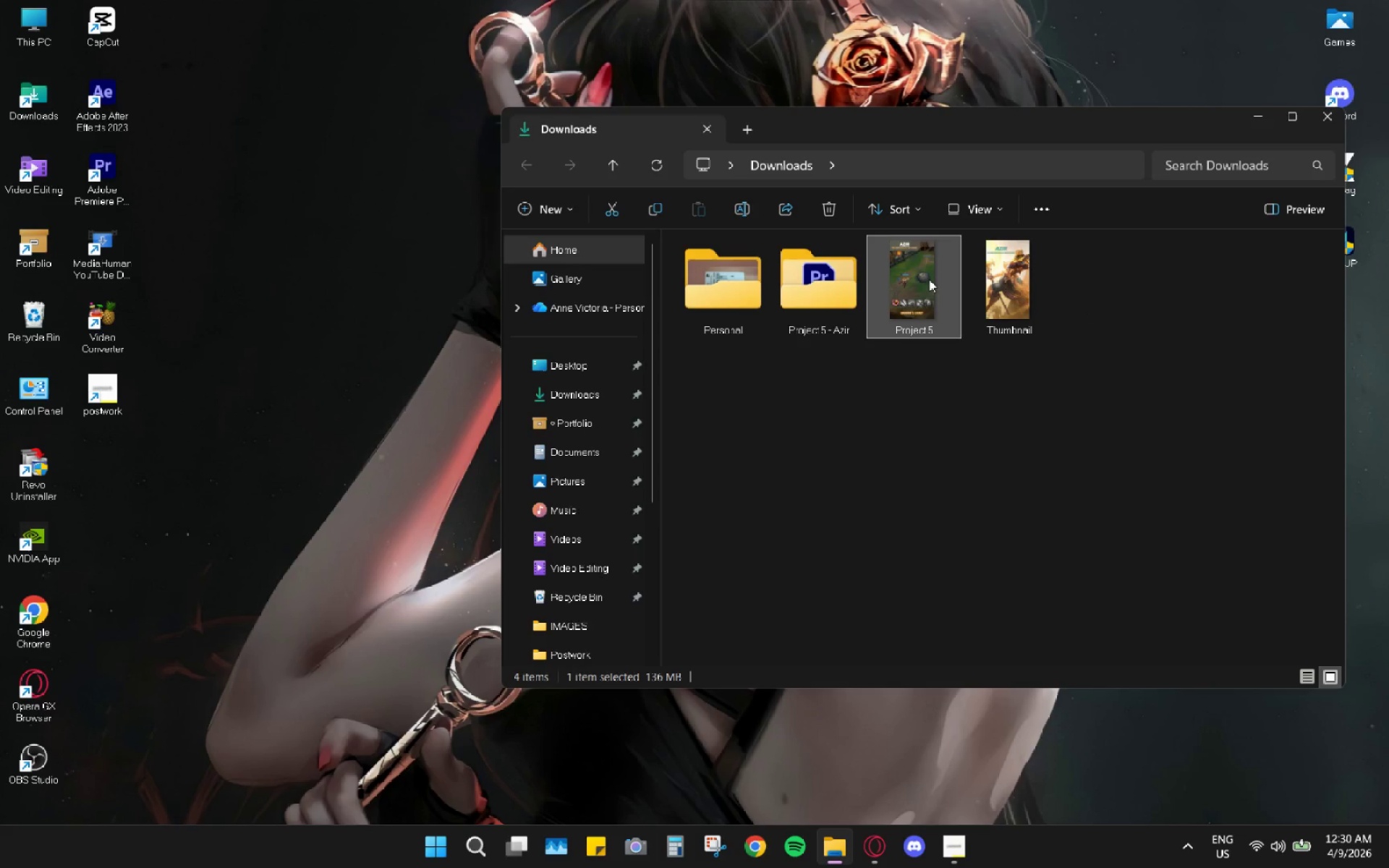 
right_click([929, 279])
 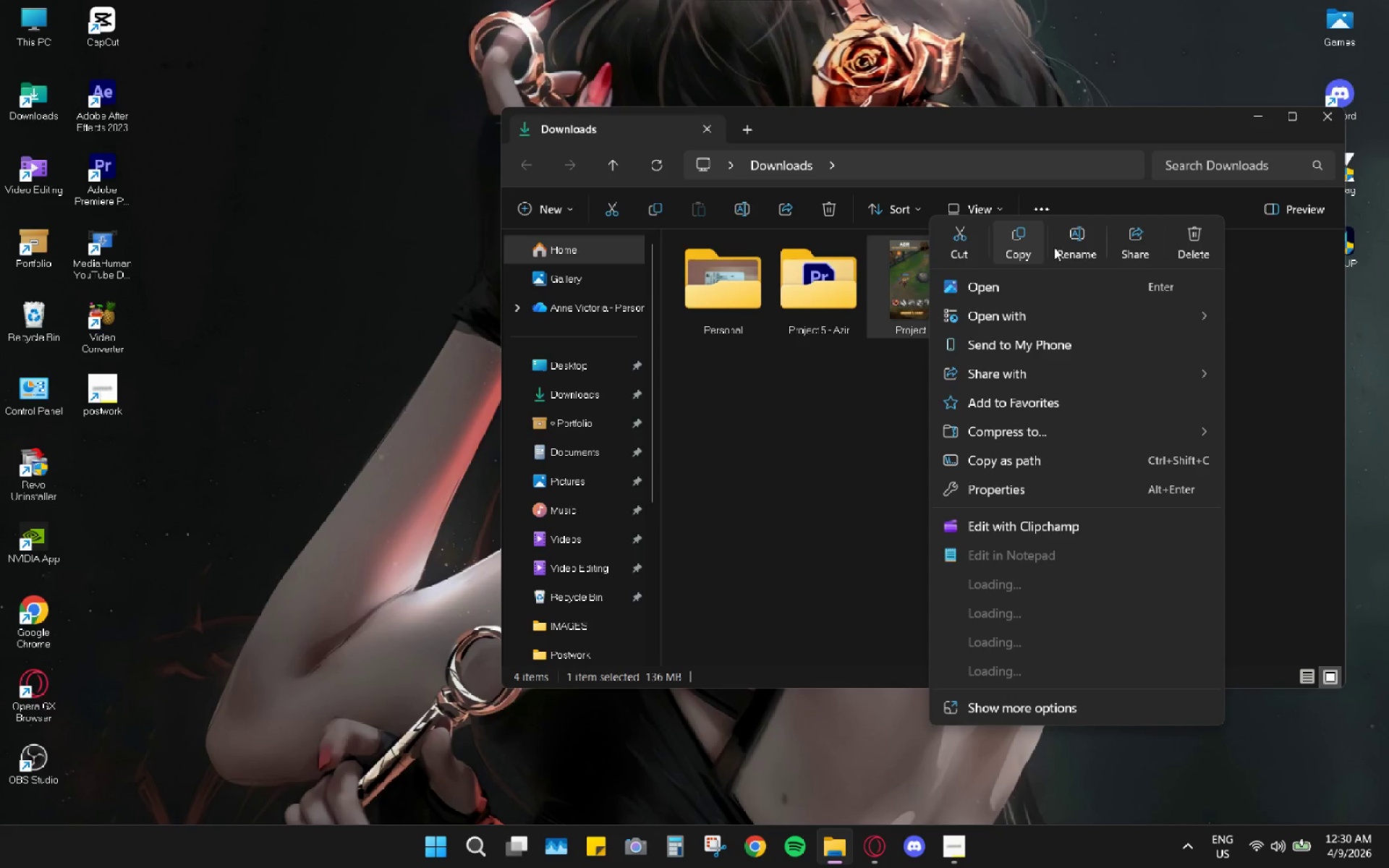 
left_click([1071, 235])
 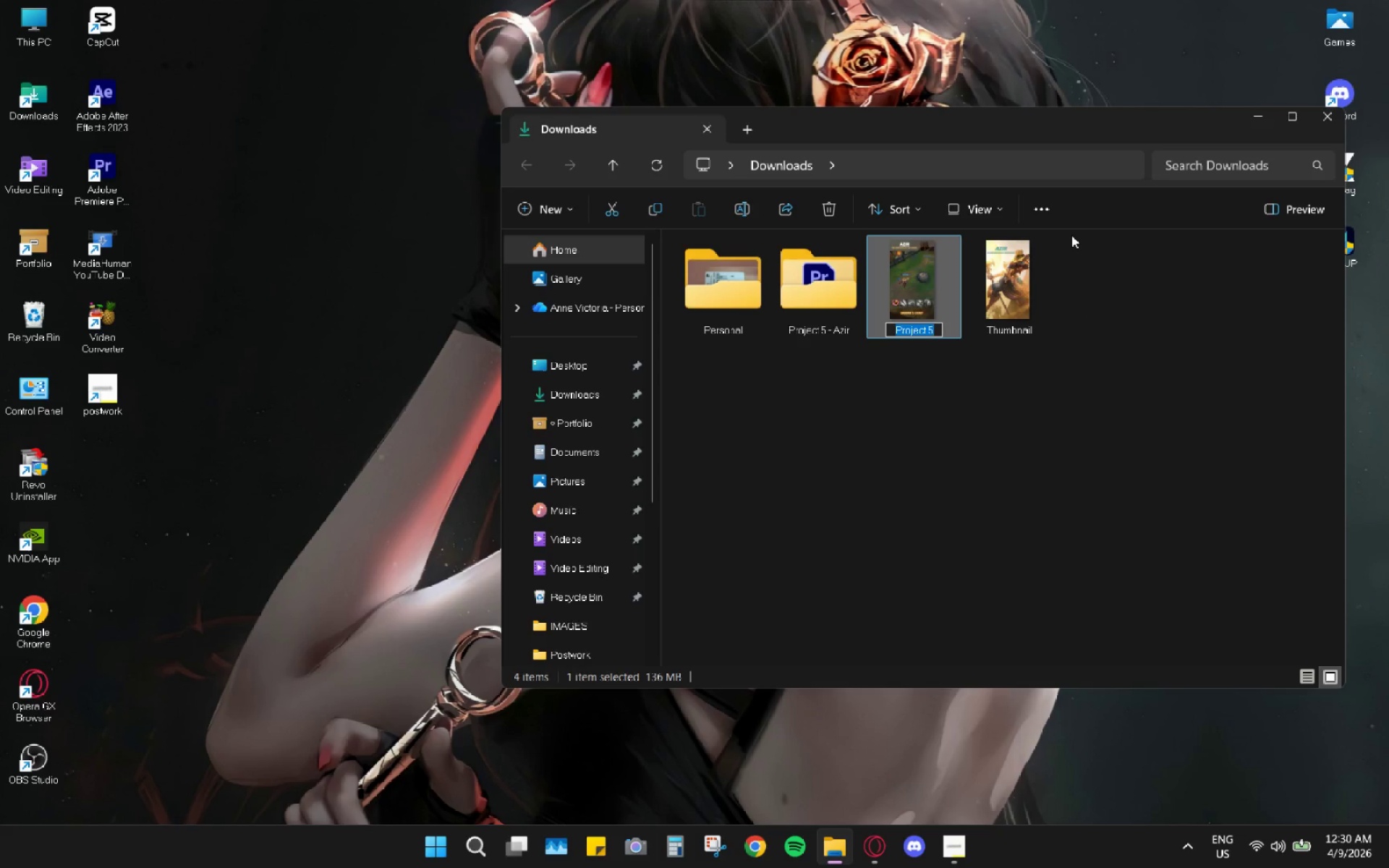 
key(ArrowRight)
 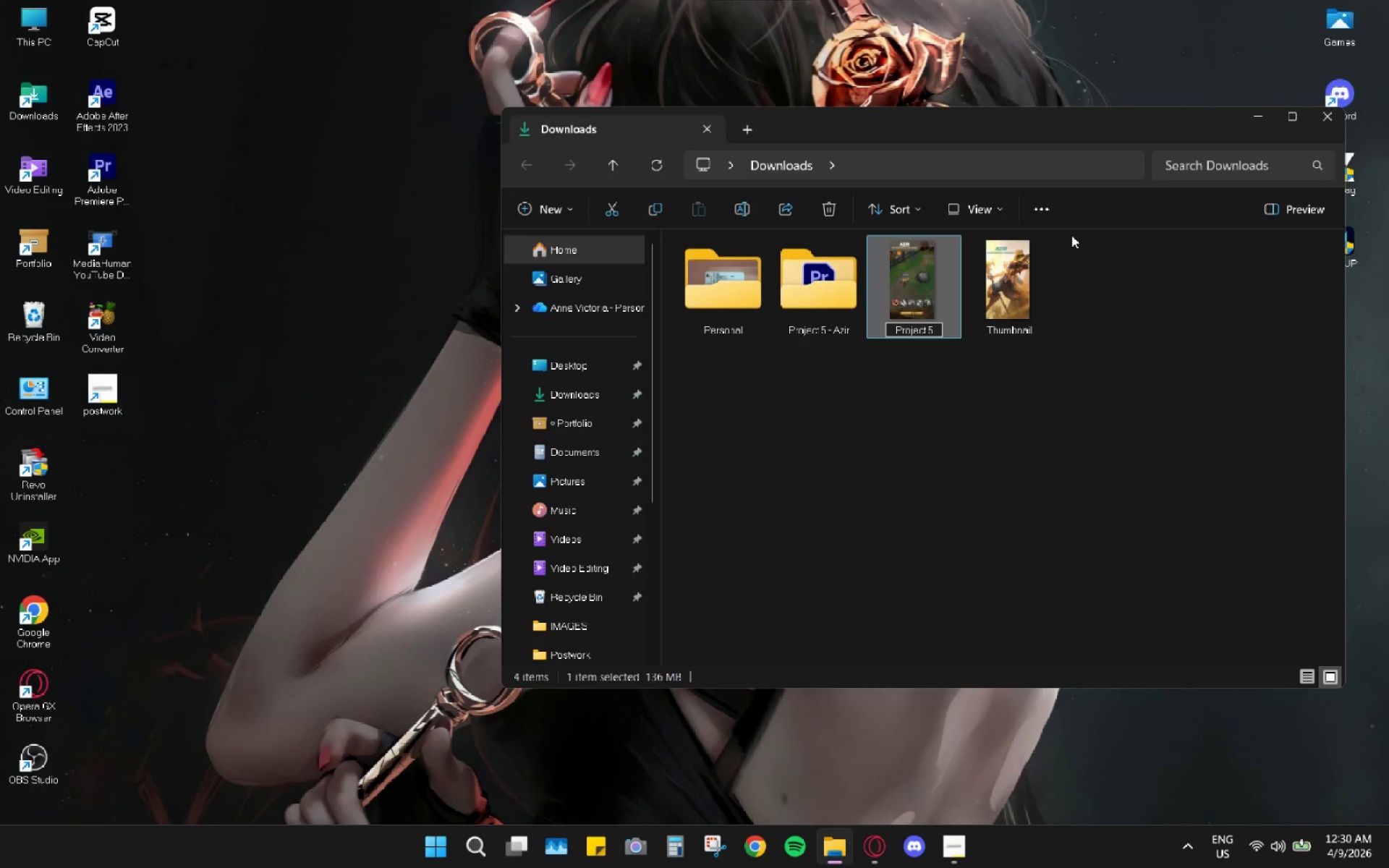 
type( - Azir)
 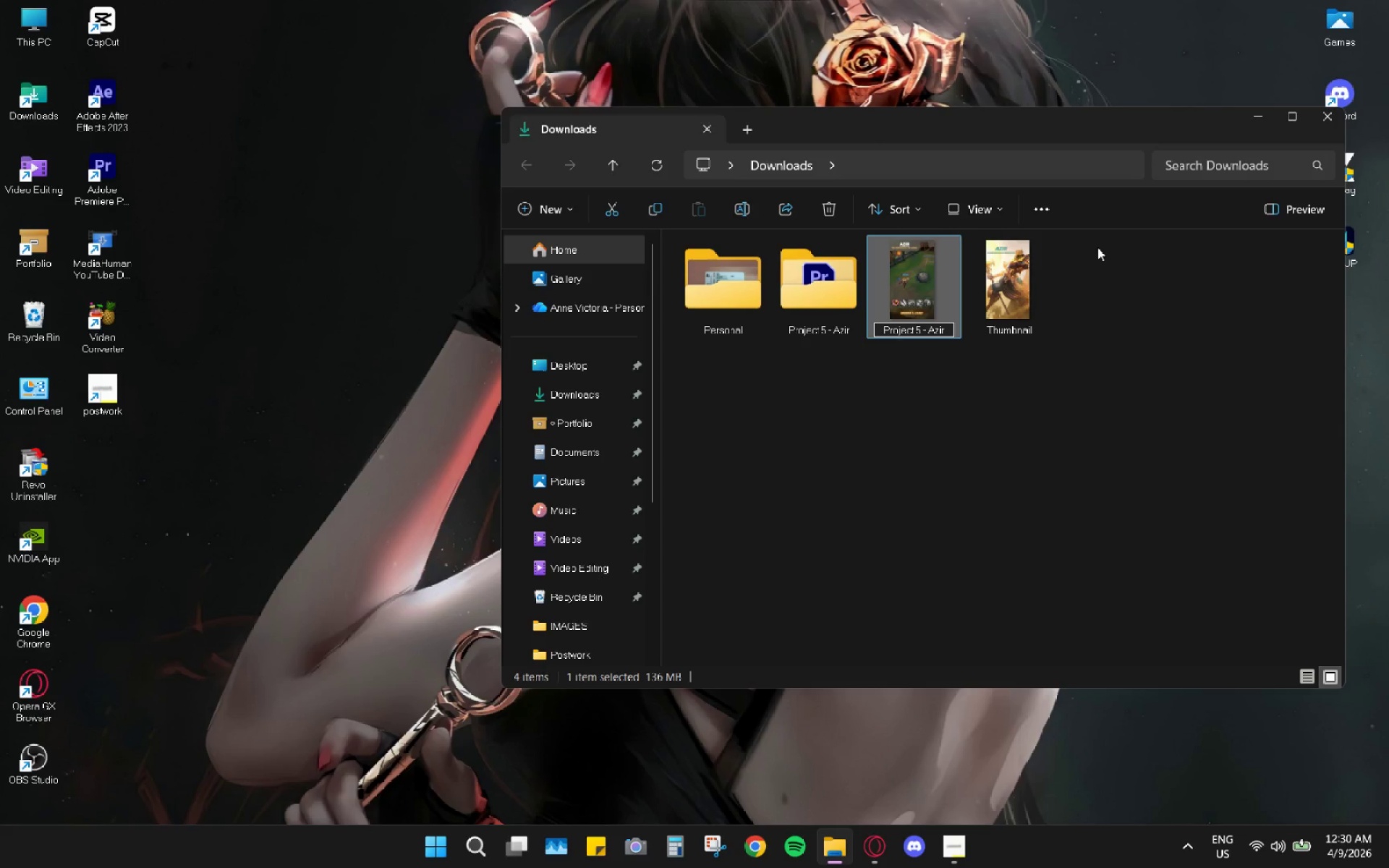 
left_click([901, 464])
 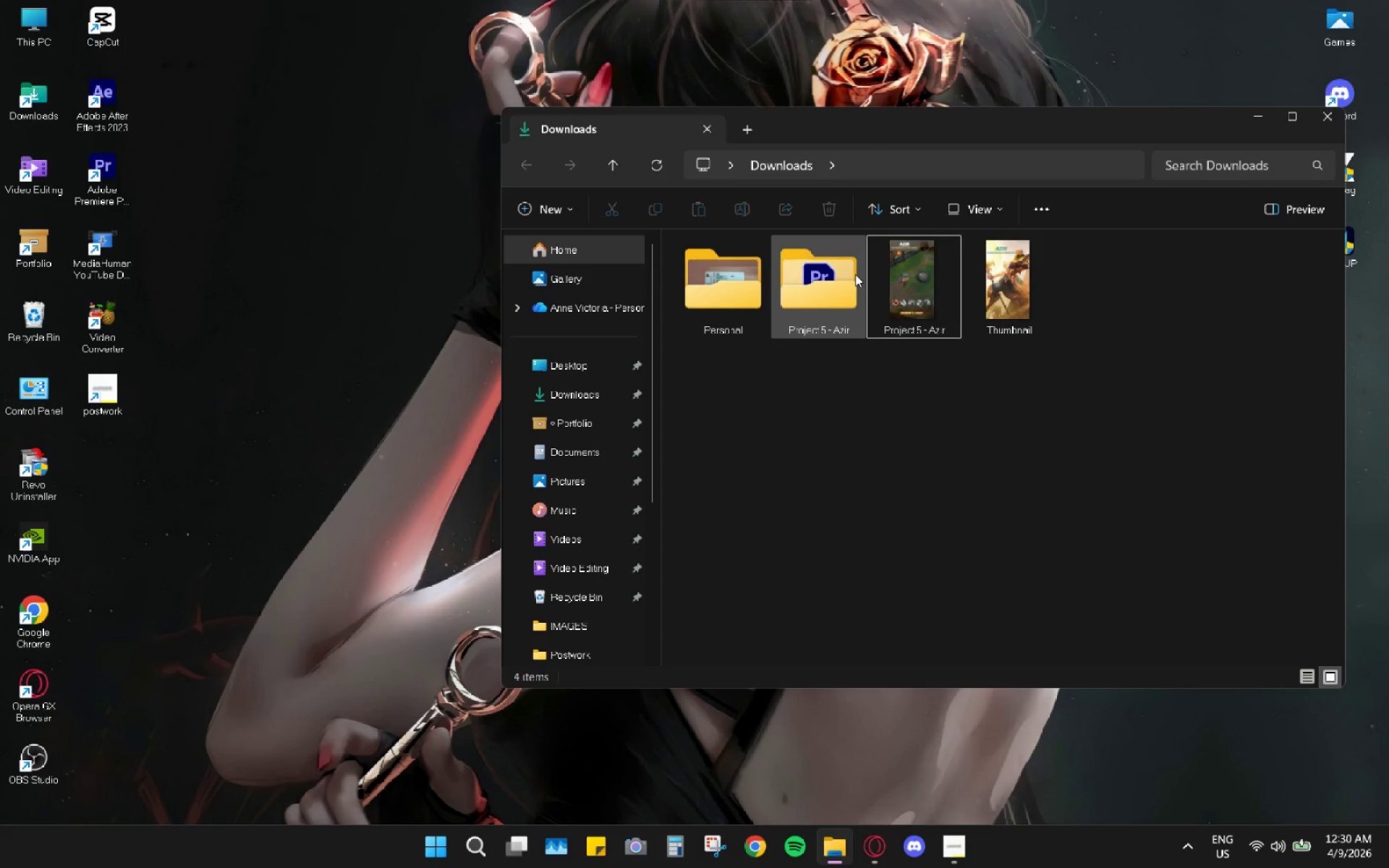 
double_click([855, 274])
 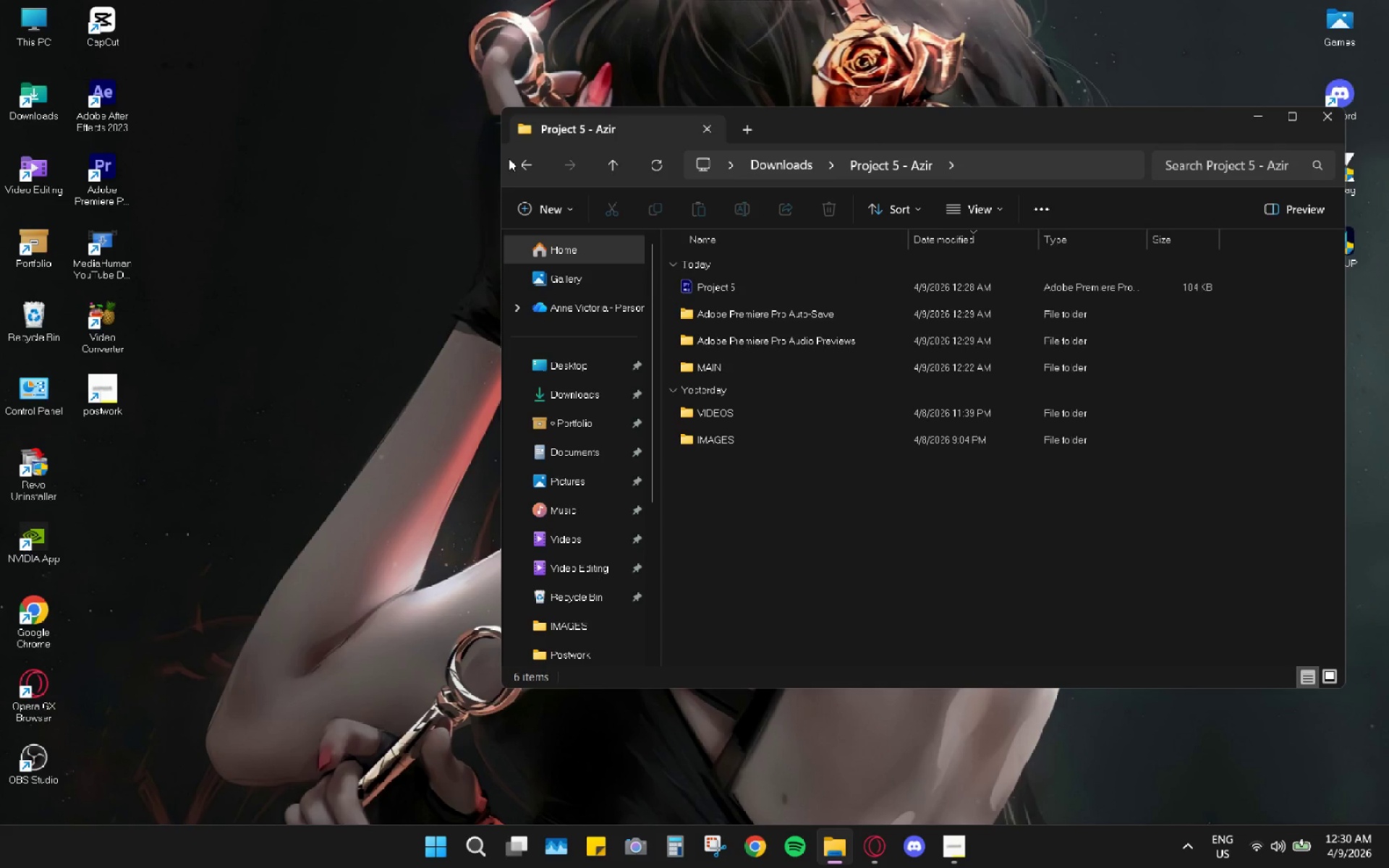 
left_click([521, 167])
 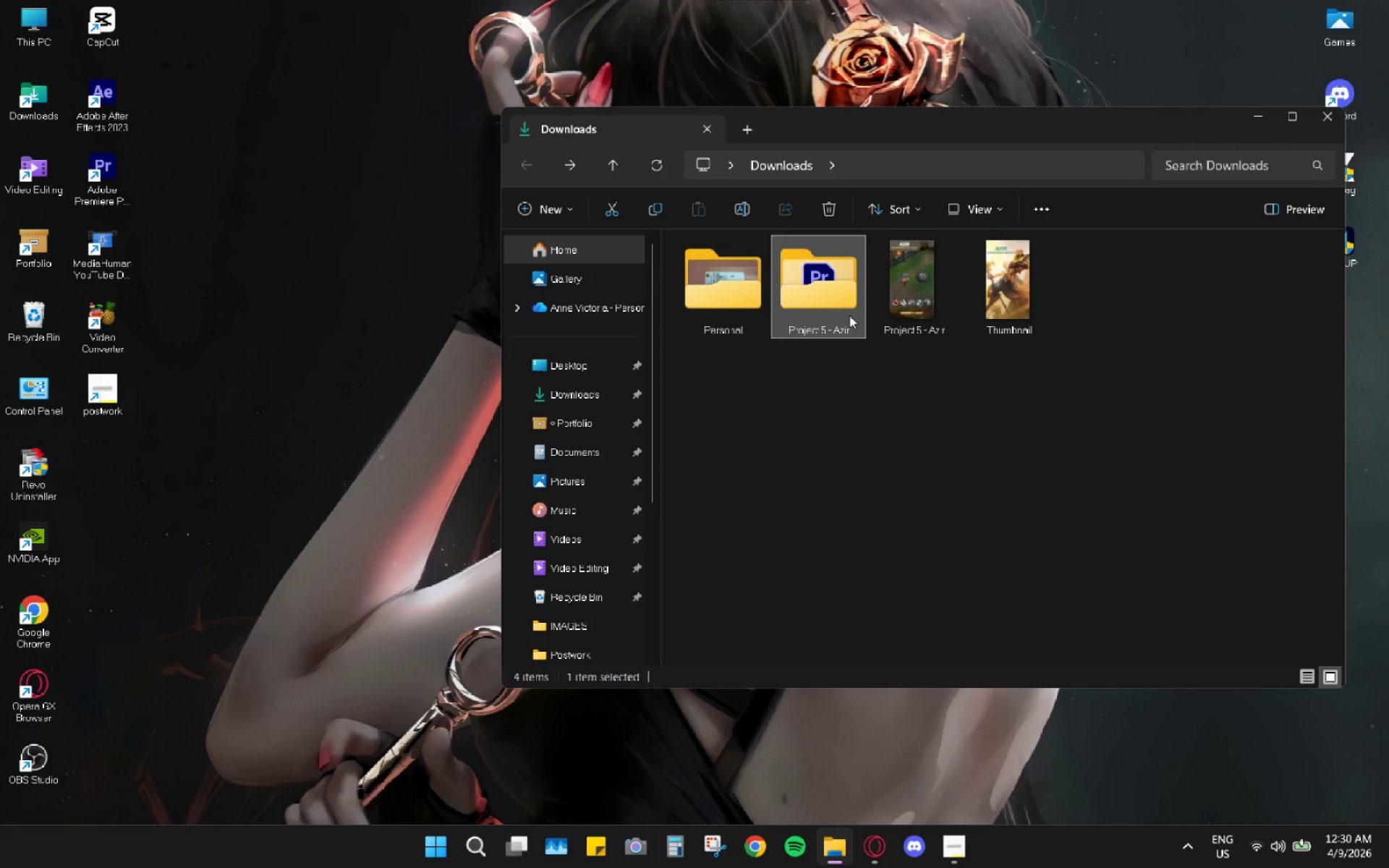 
right_click([825, 284])
 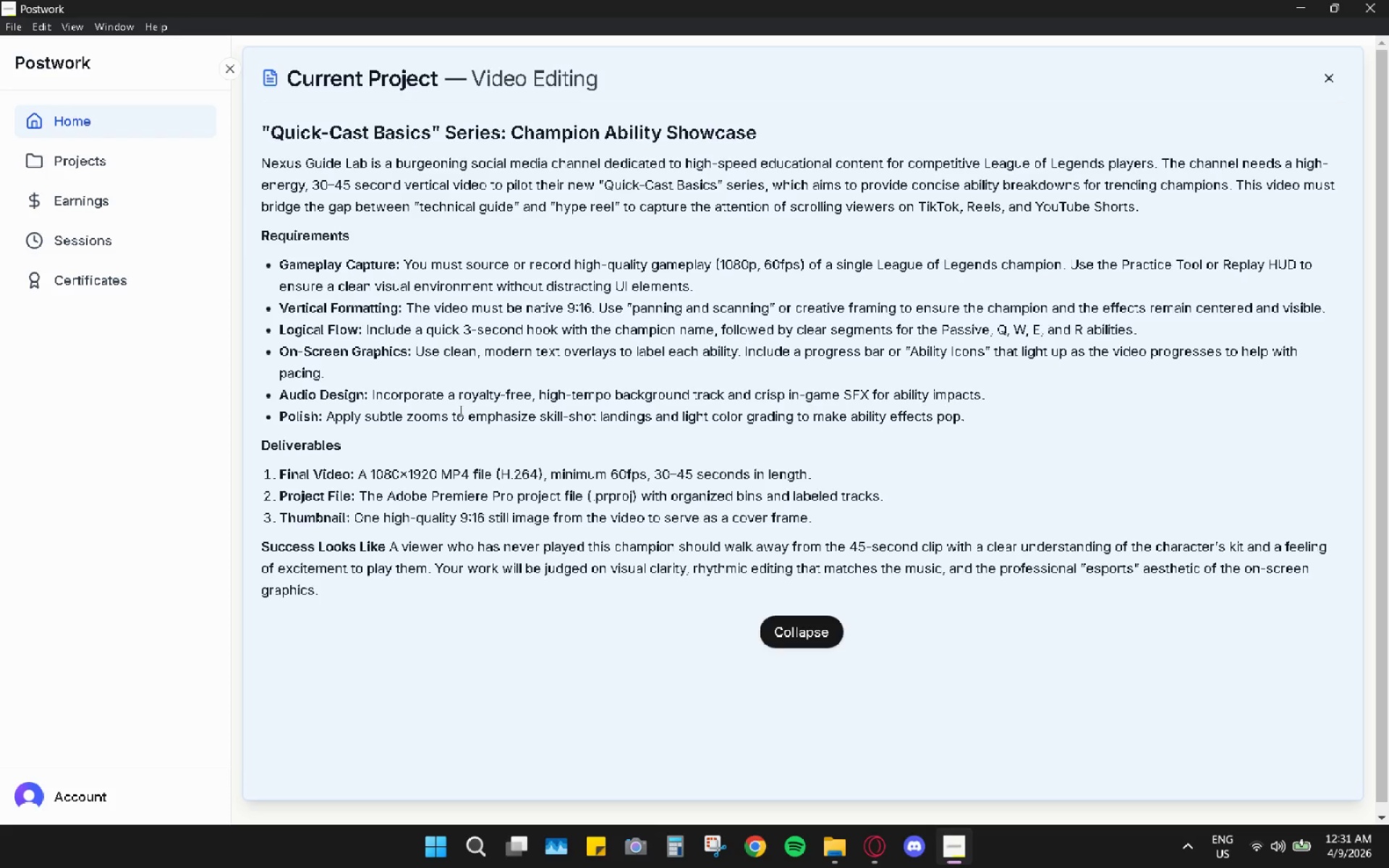 
wait(14.95)
 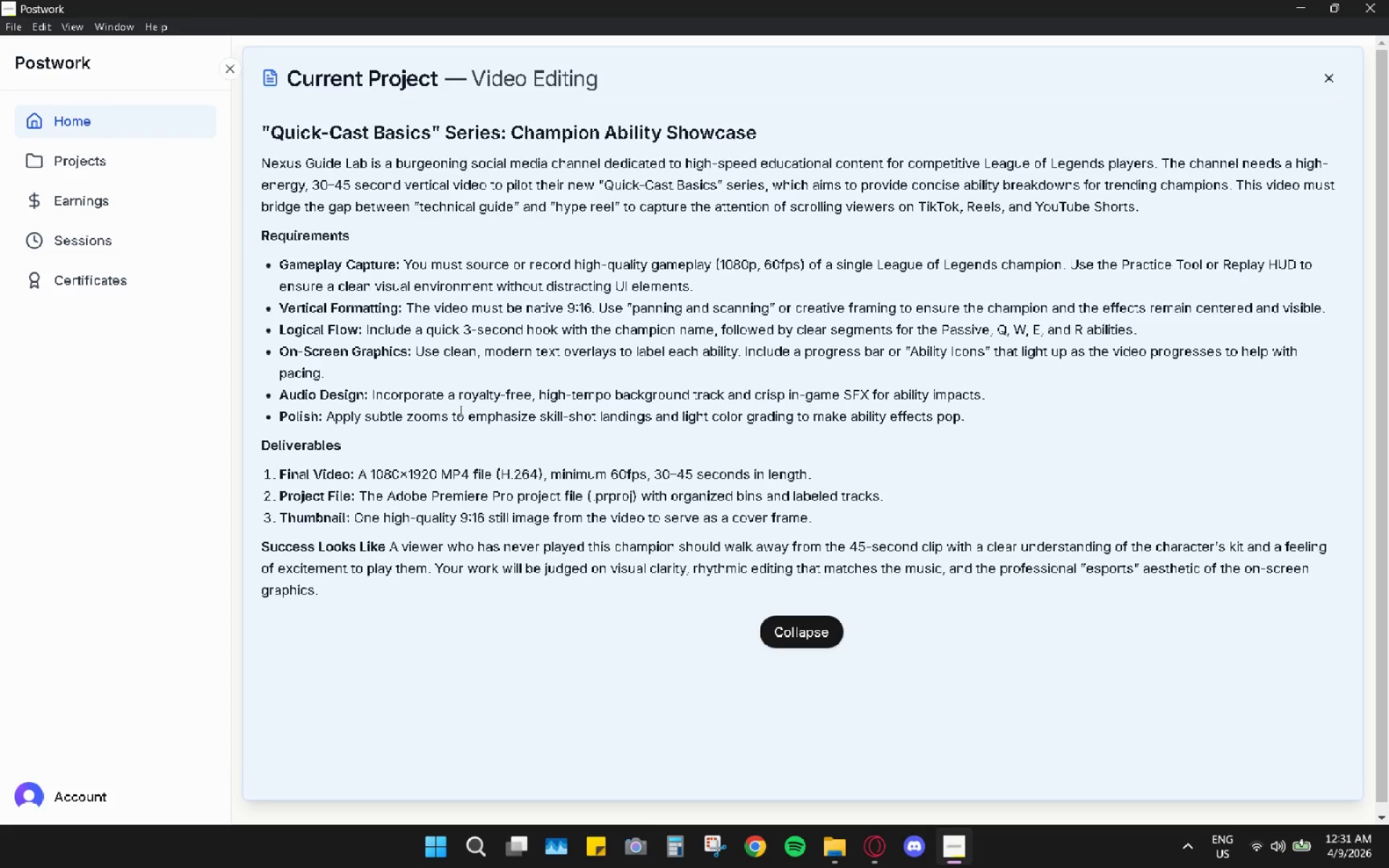 
left_click([870, 843])
 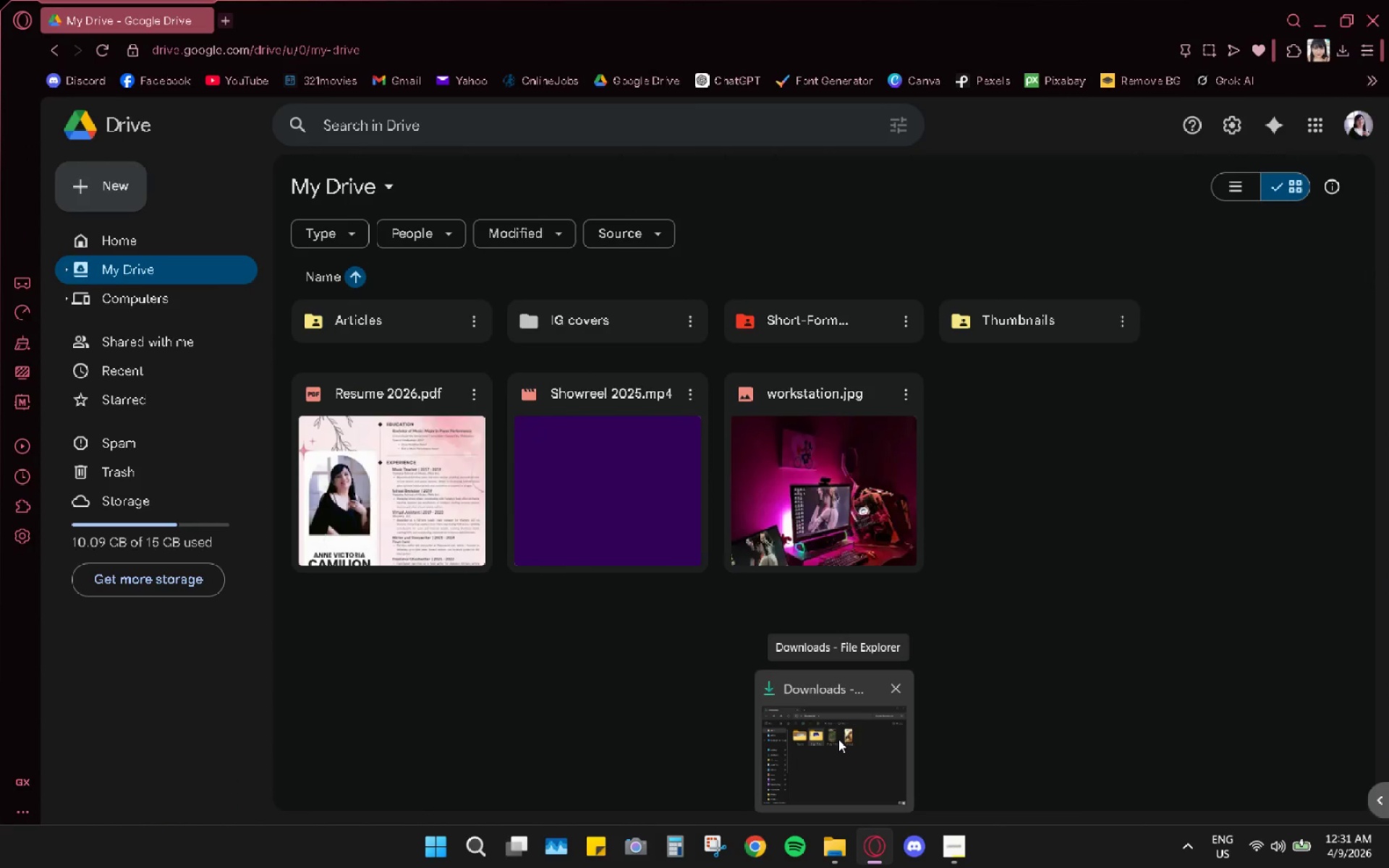 
wait(6.31)
 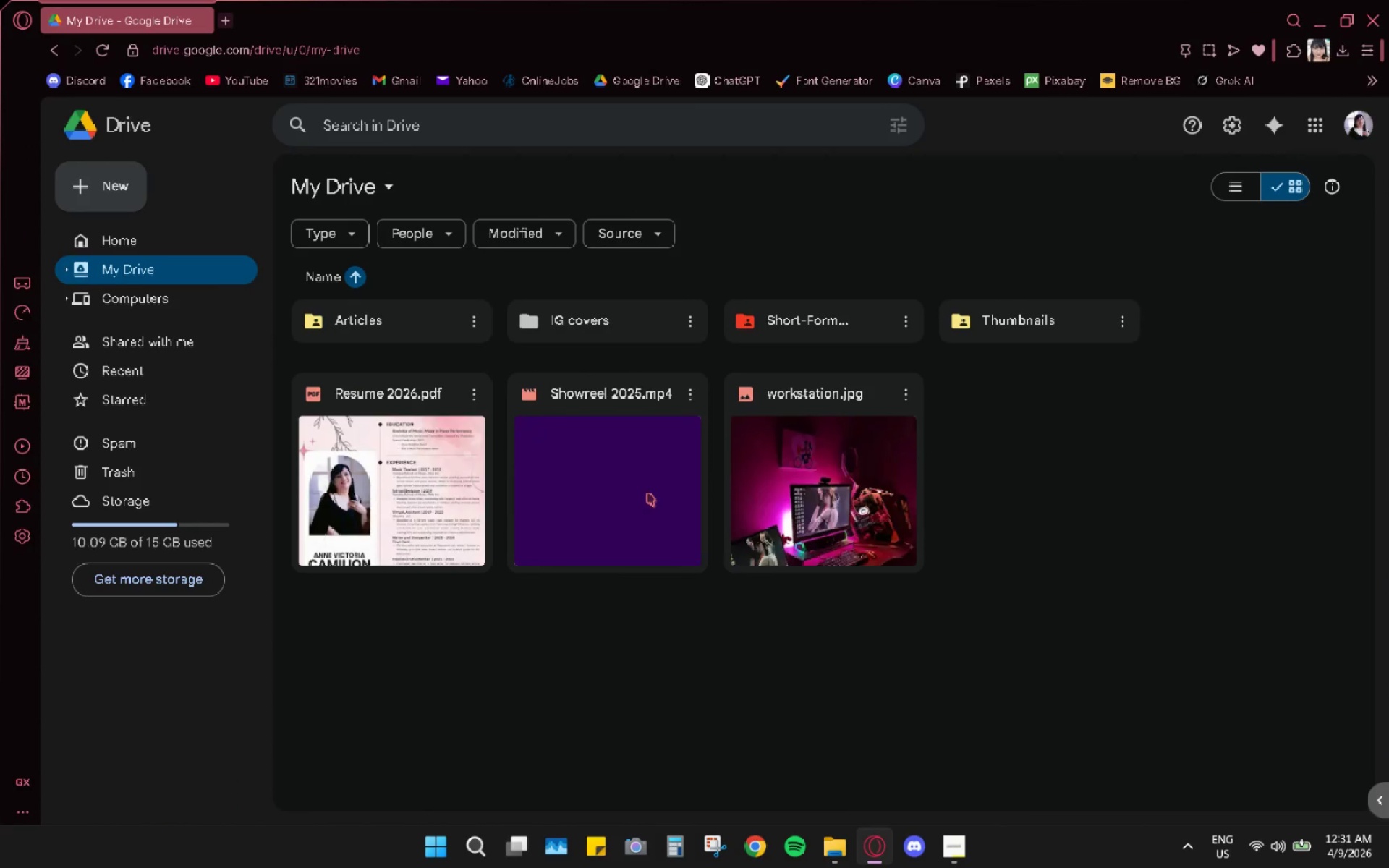 
double_click([838, 739])
 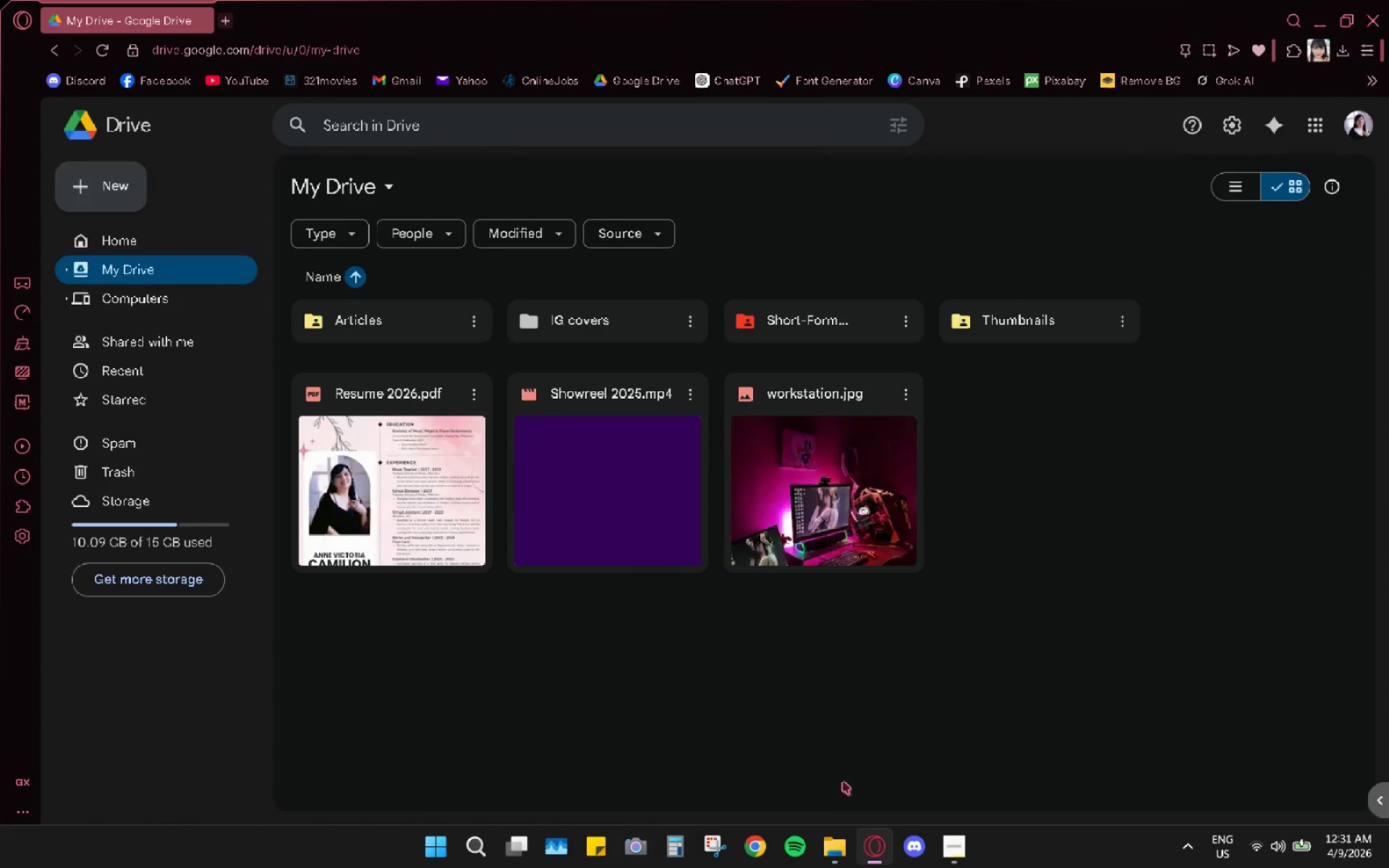 
left_click([845, 848])
 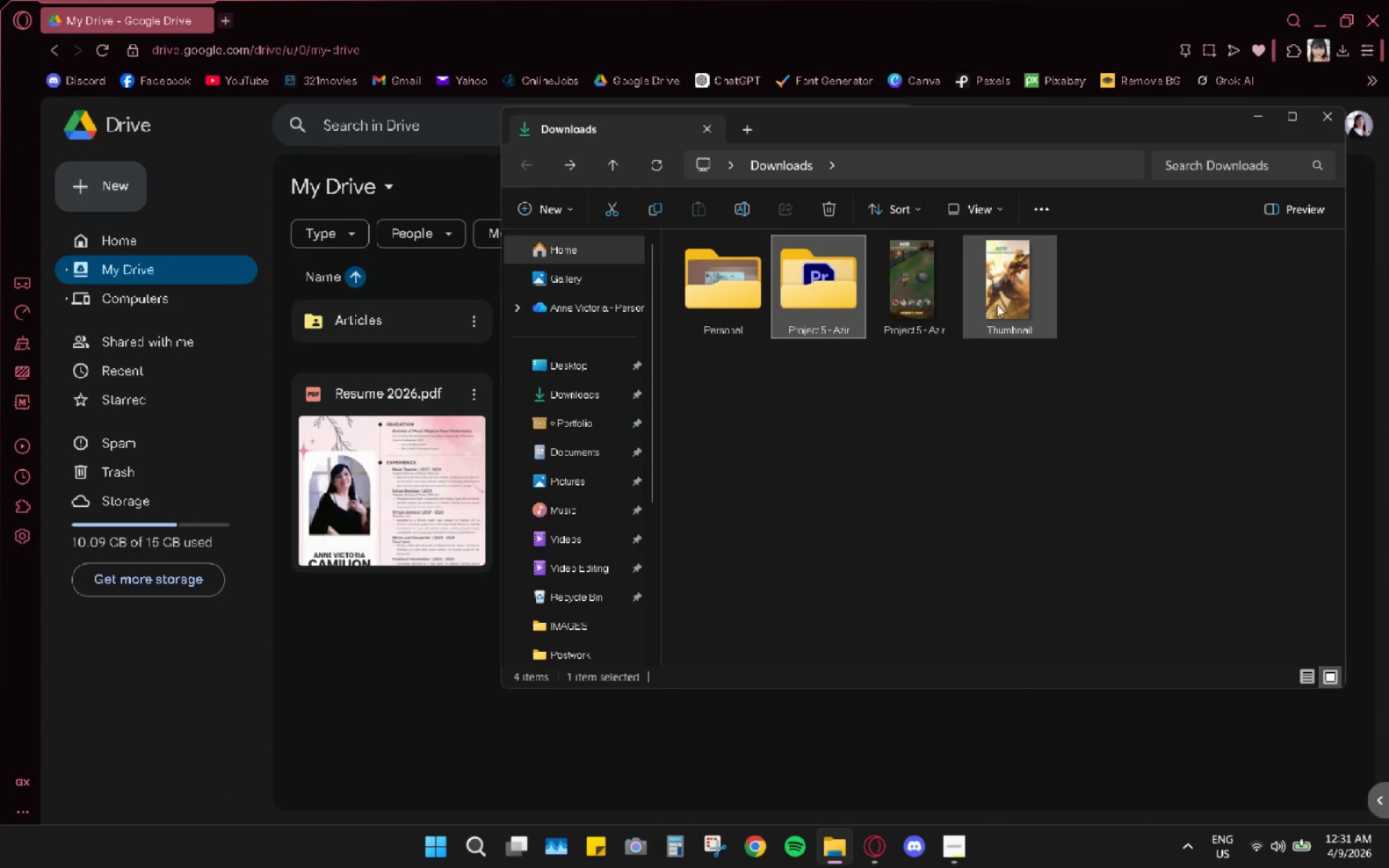 
left_click_drag(start_coordinate=[1005, 289], to_coordinate=[836, 306])
 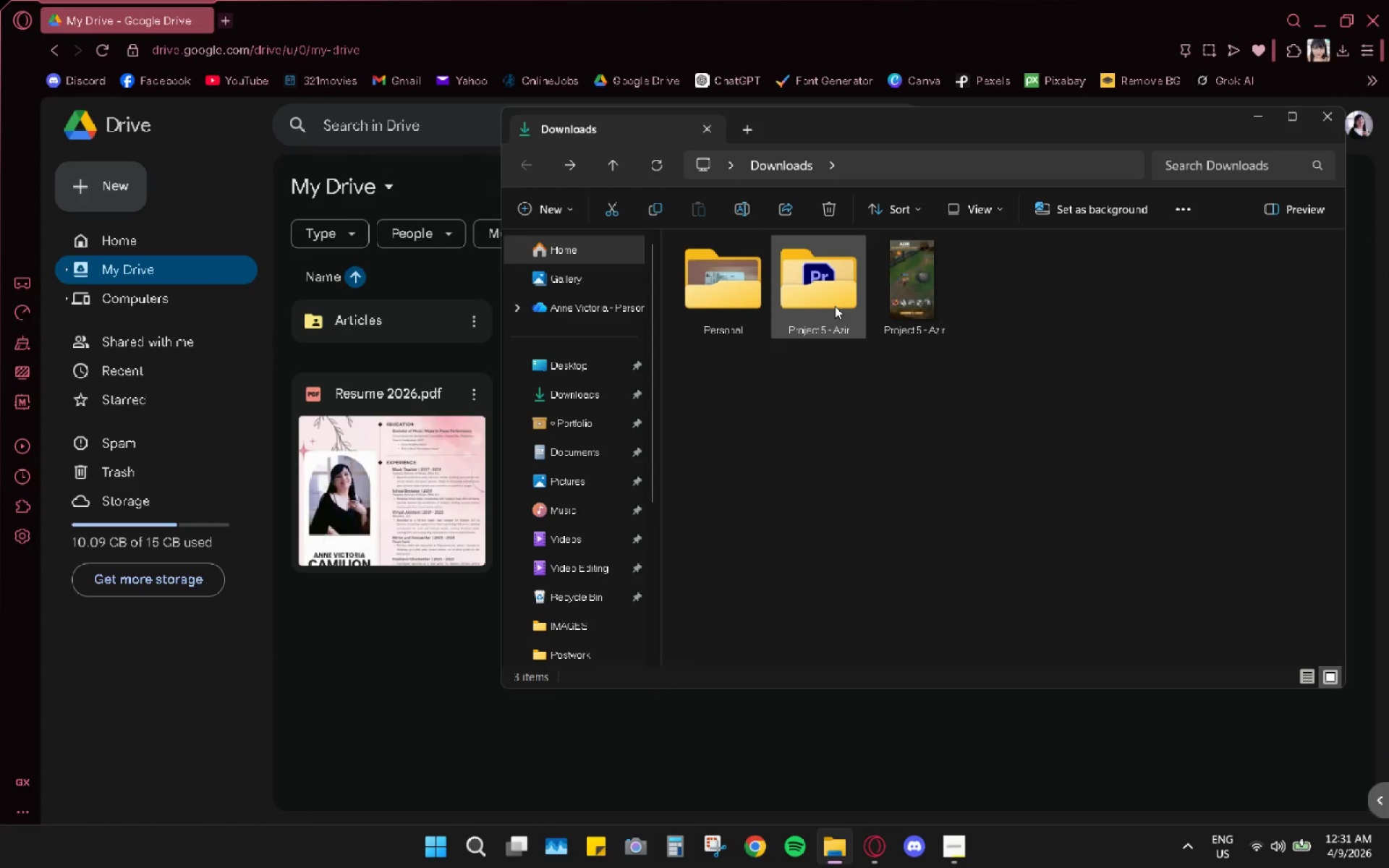 
double_click([835, 306])
 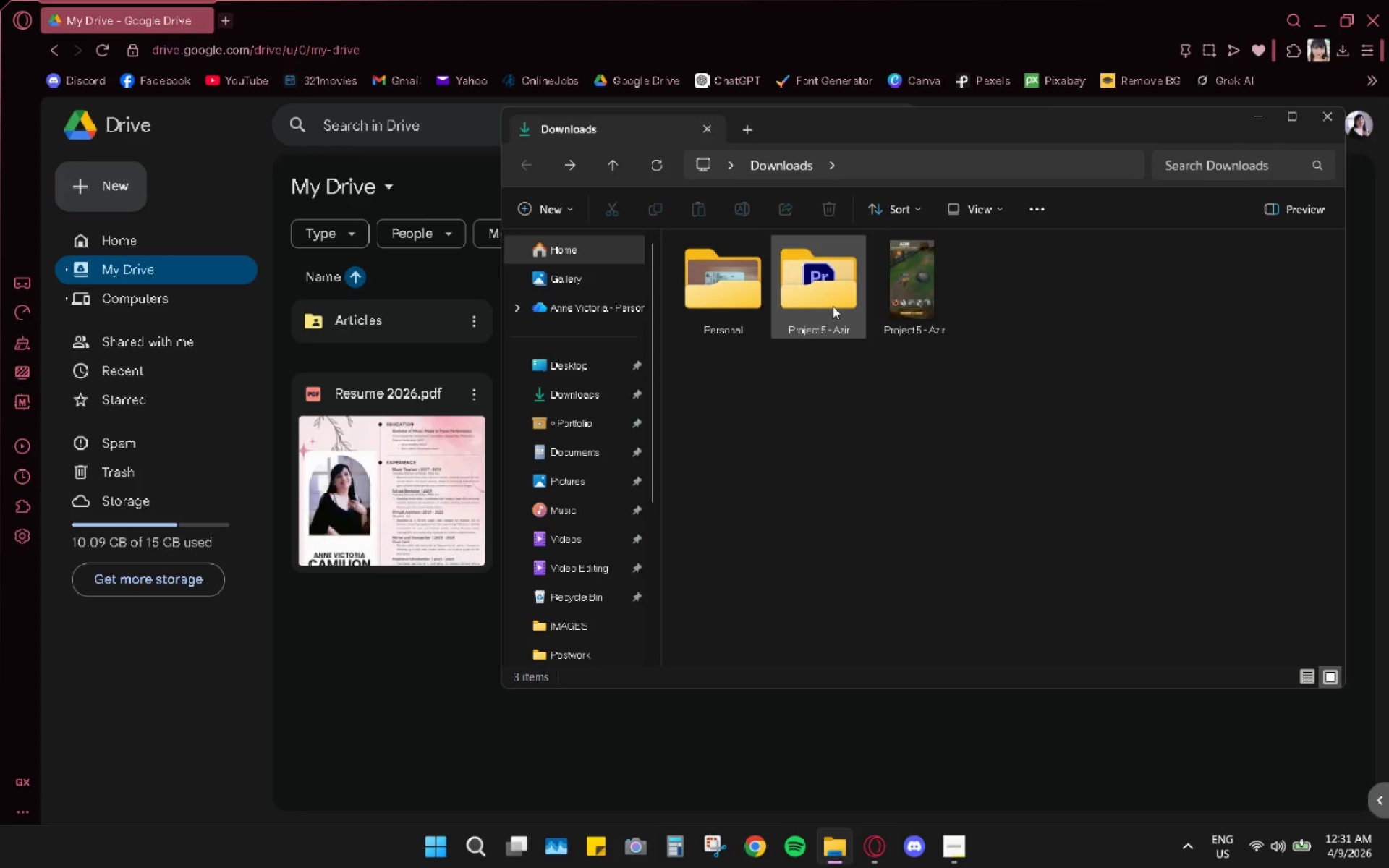 
double_click([833, 306])
 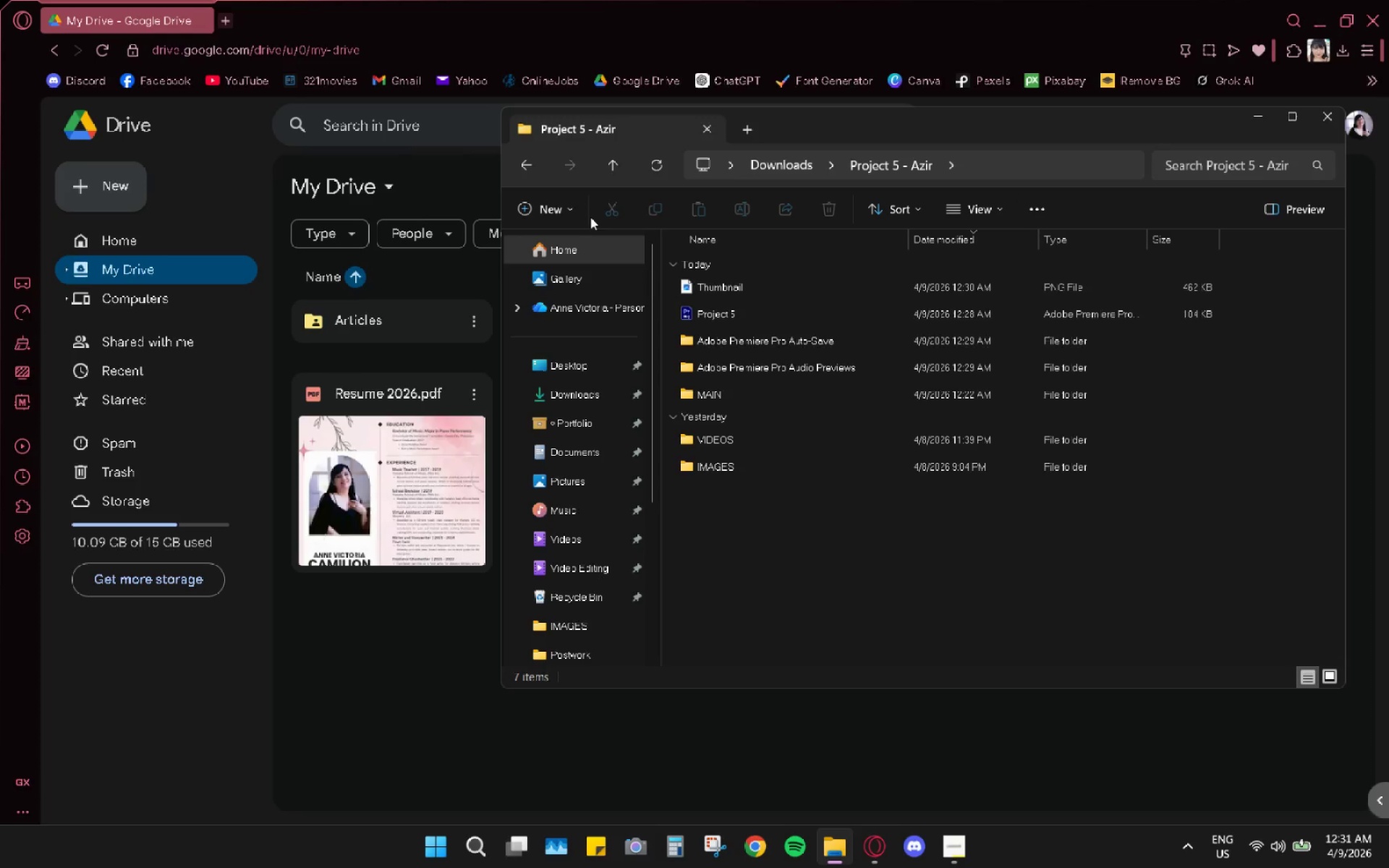 
left_click([527, 158])
 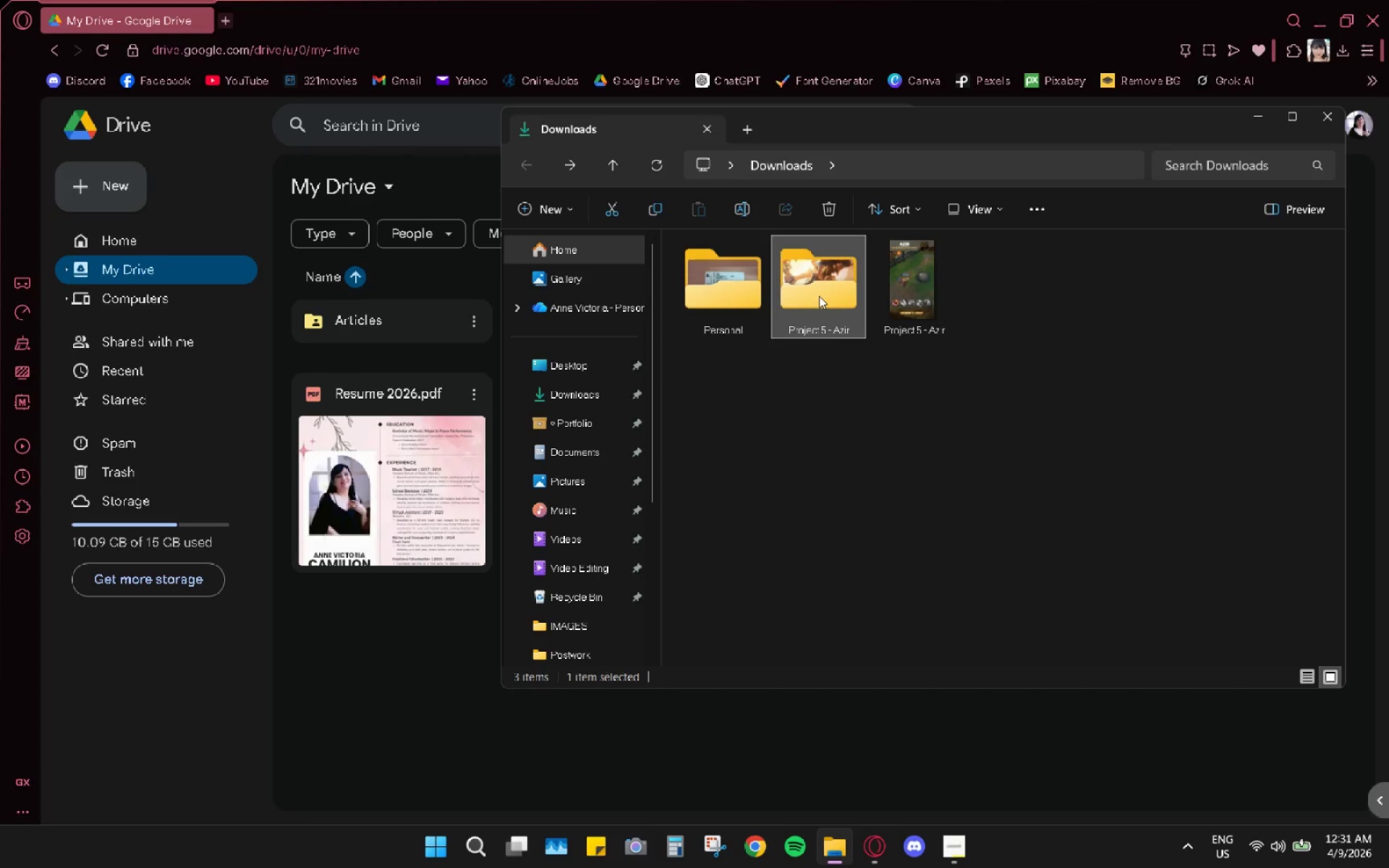 
left_click_drag(start_coordinate=[820, 294], to_coordinate=[440, 603])
 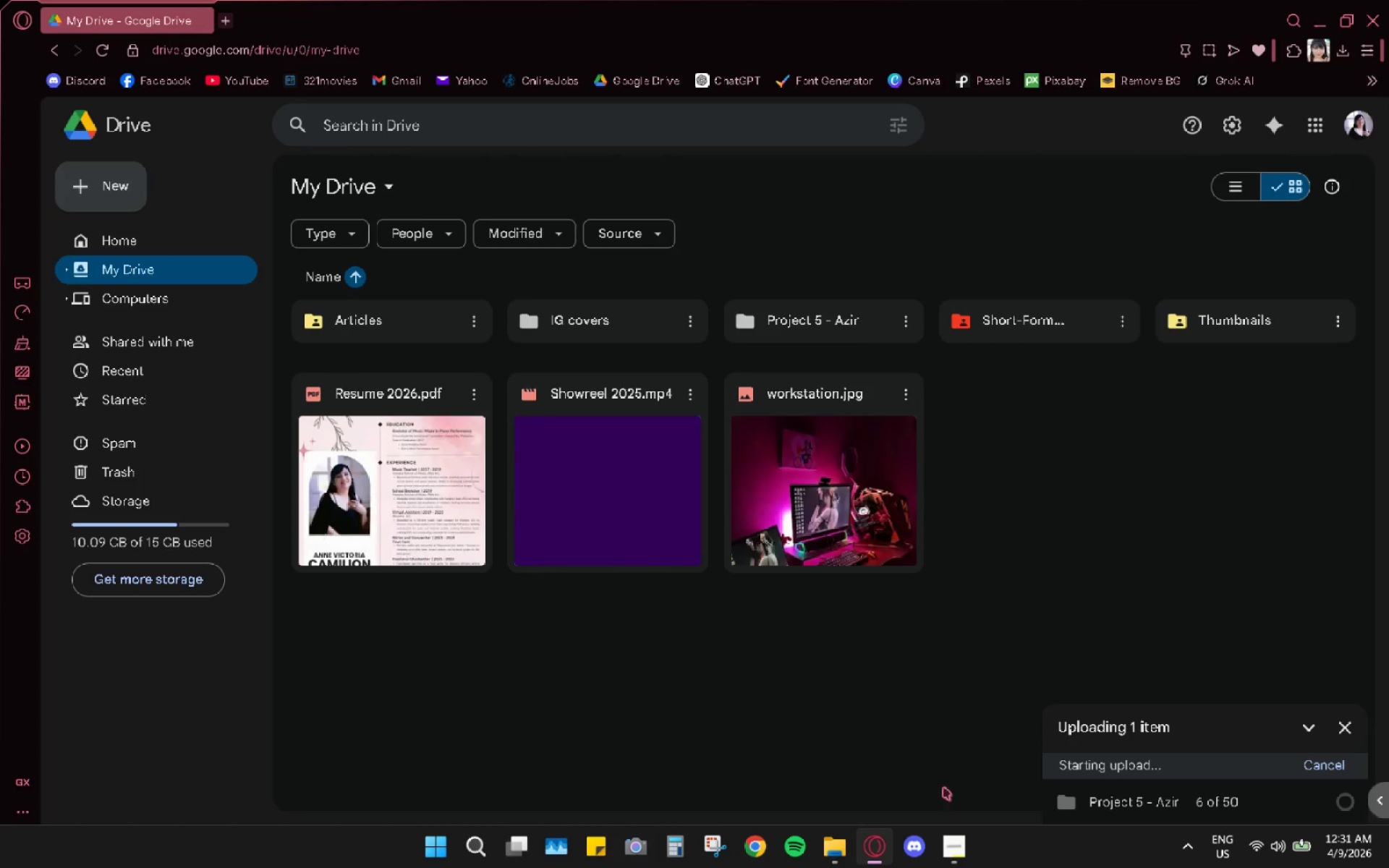 
left_click([952, 851])